 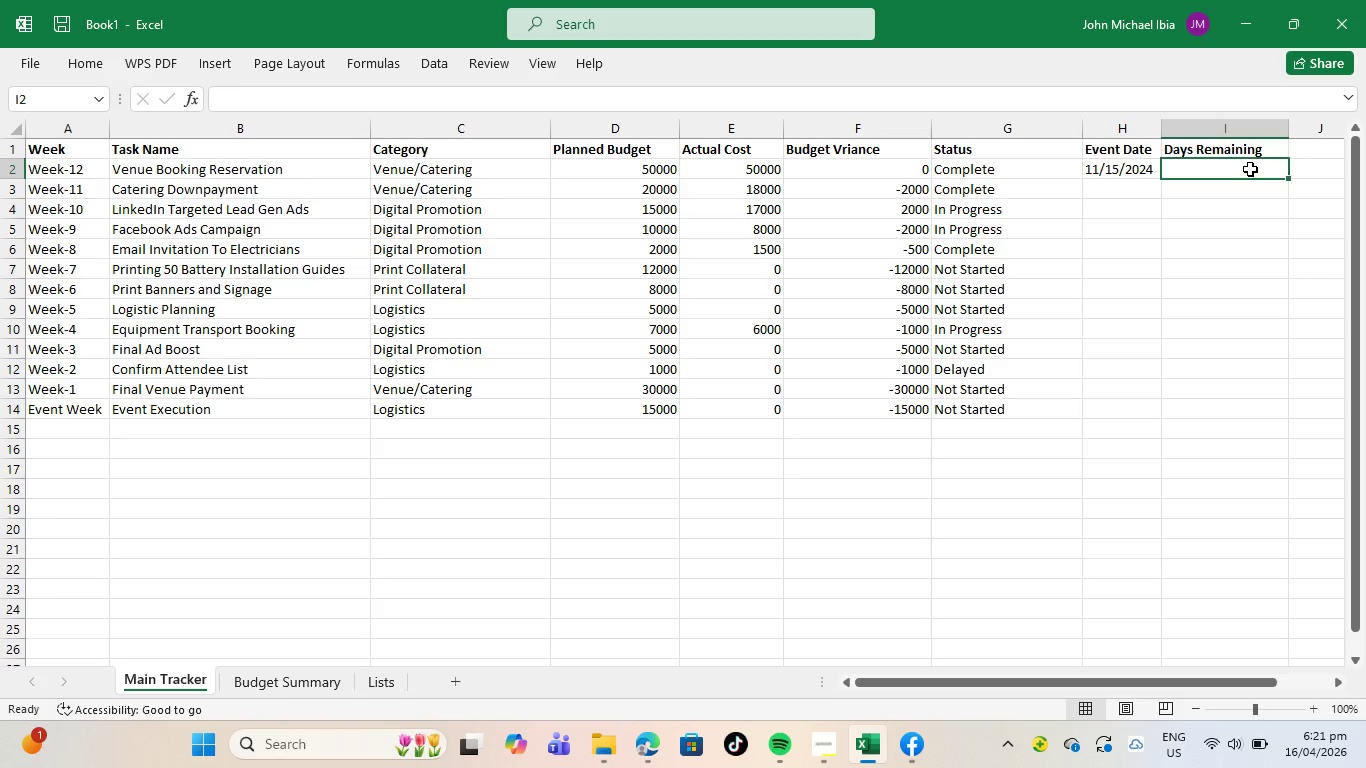 
left_click([907, 730])
 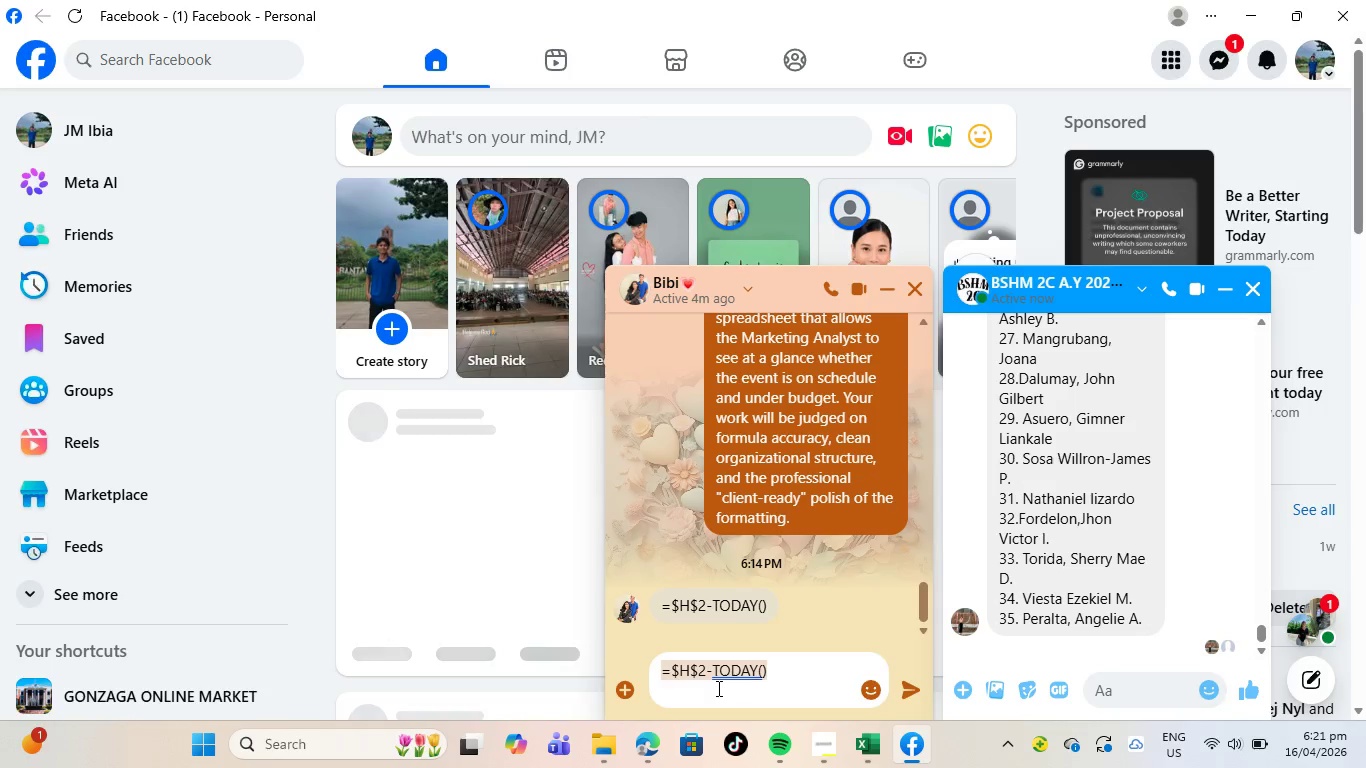 
left_click_drag(start_coordinate=[773, 668], to_coordinate=[669, 679])
 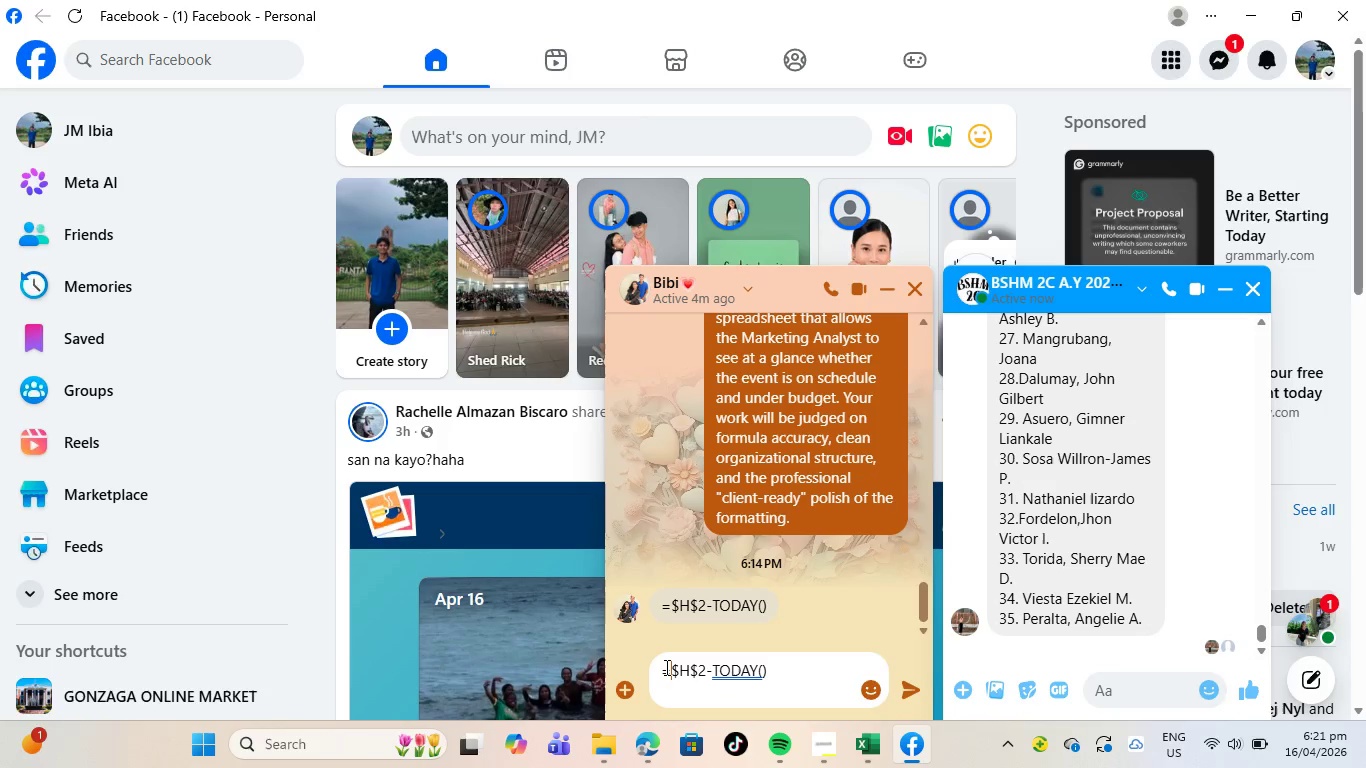 
left_click_drag(start_coordinate=[665, 666], to_coordinate=[773, 675])
 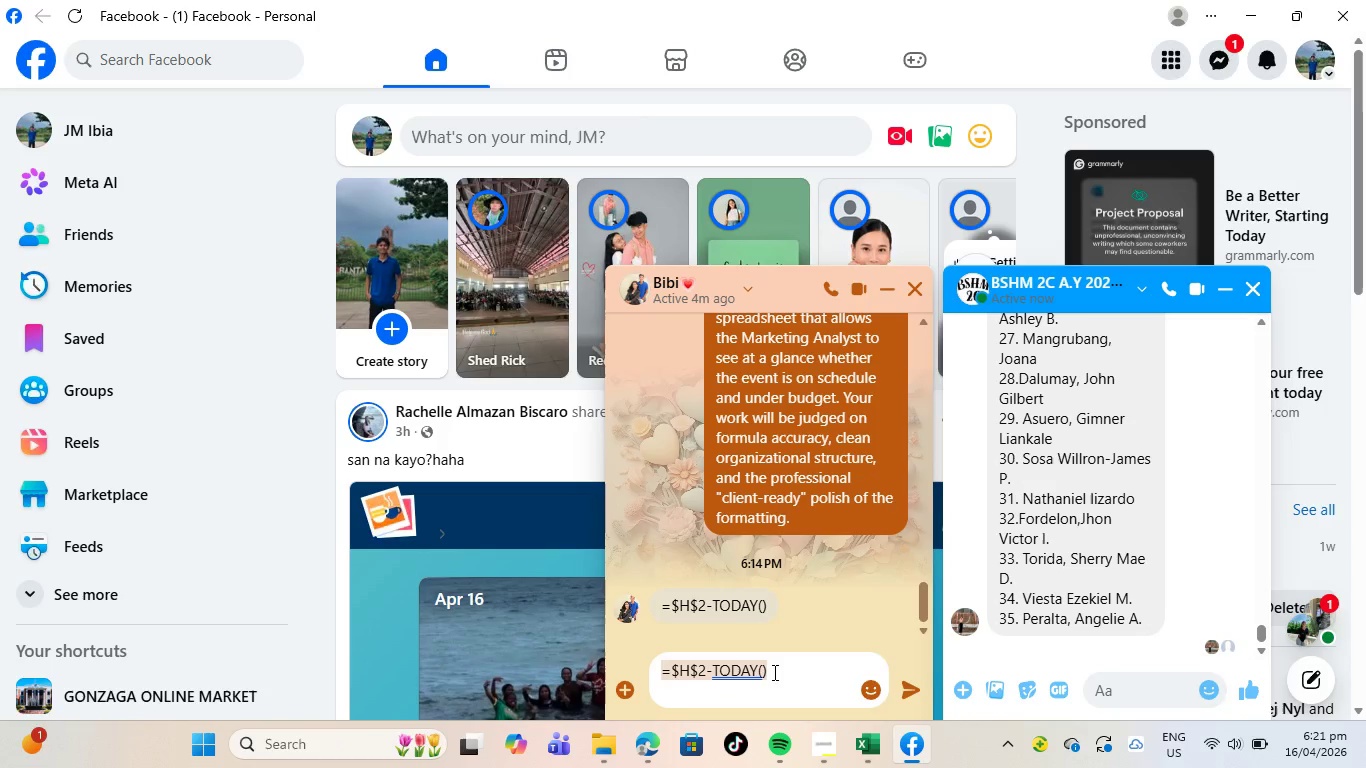 
key(Control+C)
 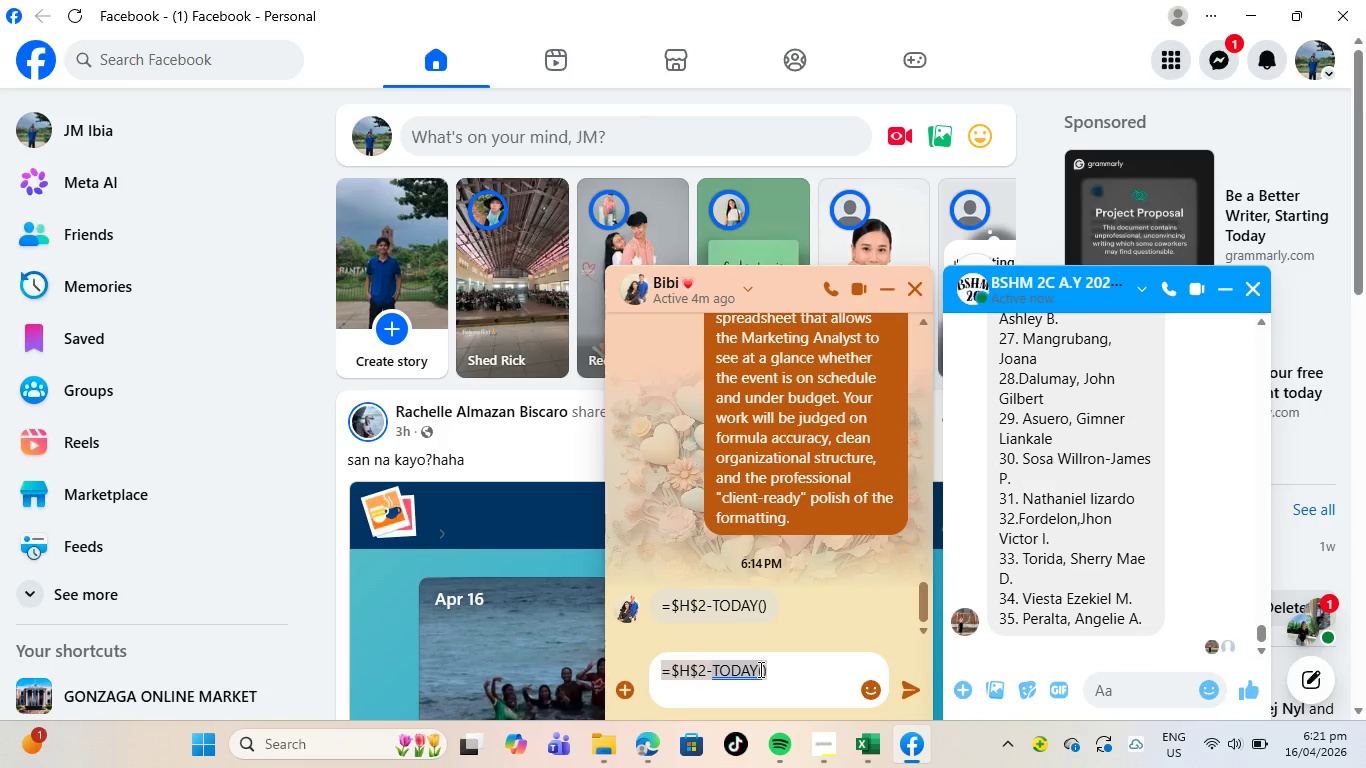 
key(Alt+Tab)
 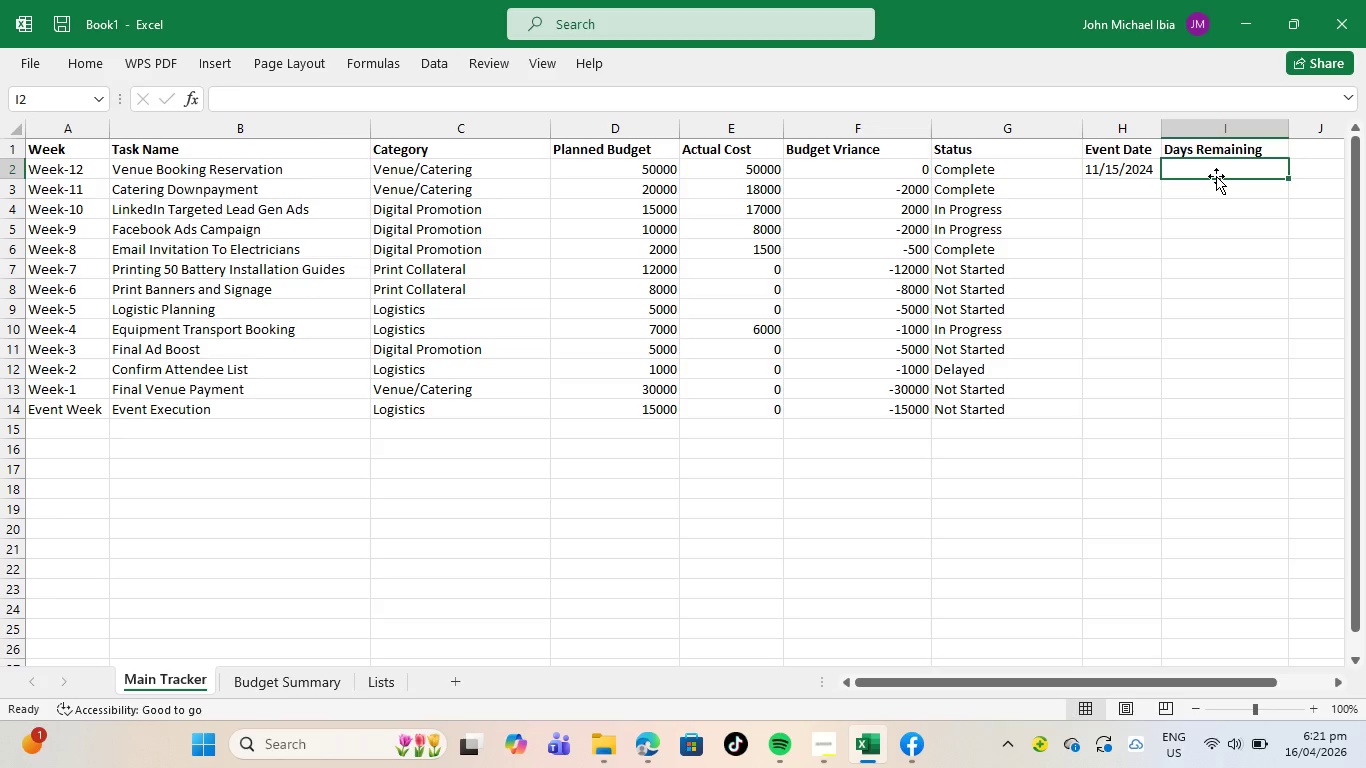 
left_click([1222, 173])
 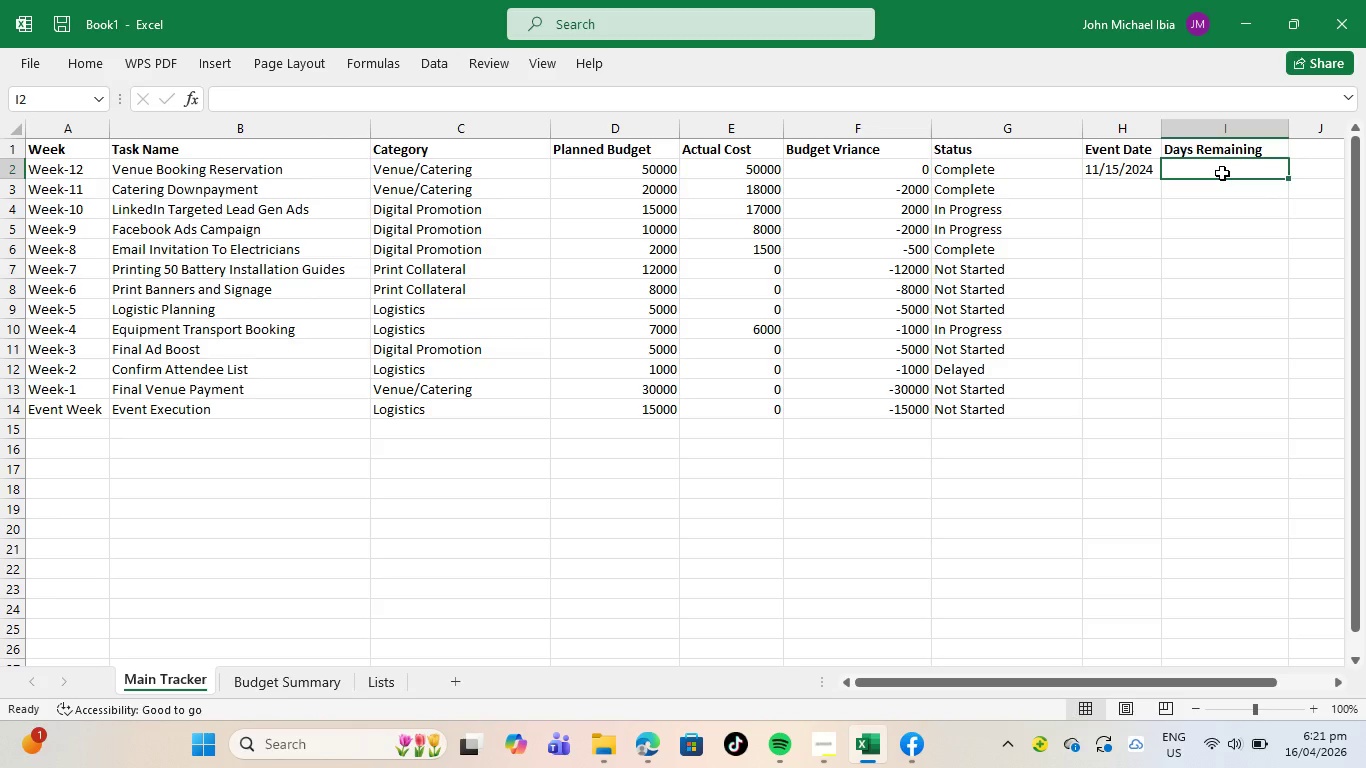 
key(Control+V)
 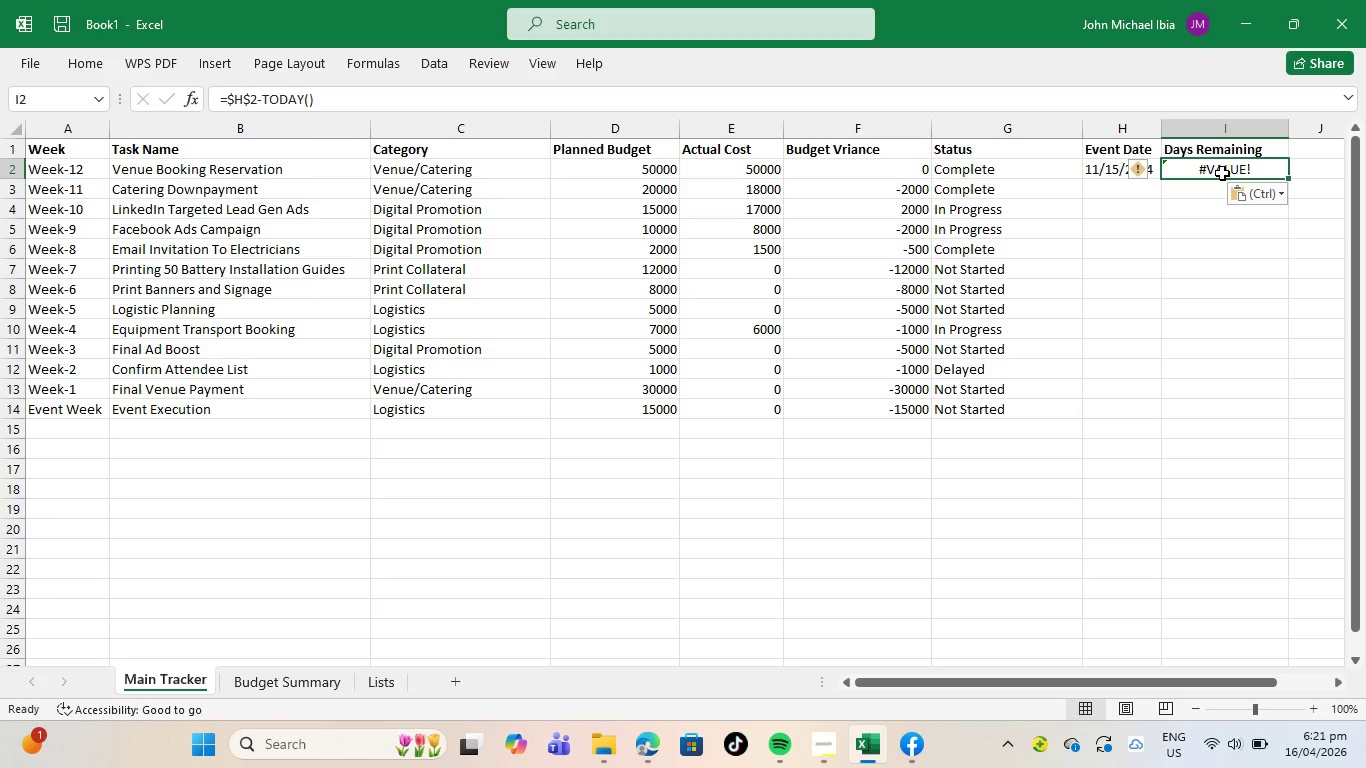 
key(Enter)
 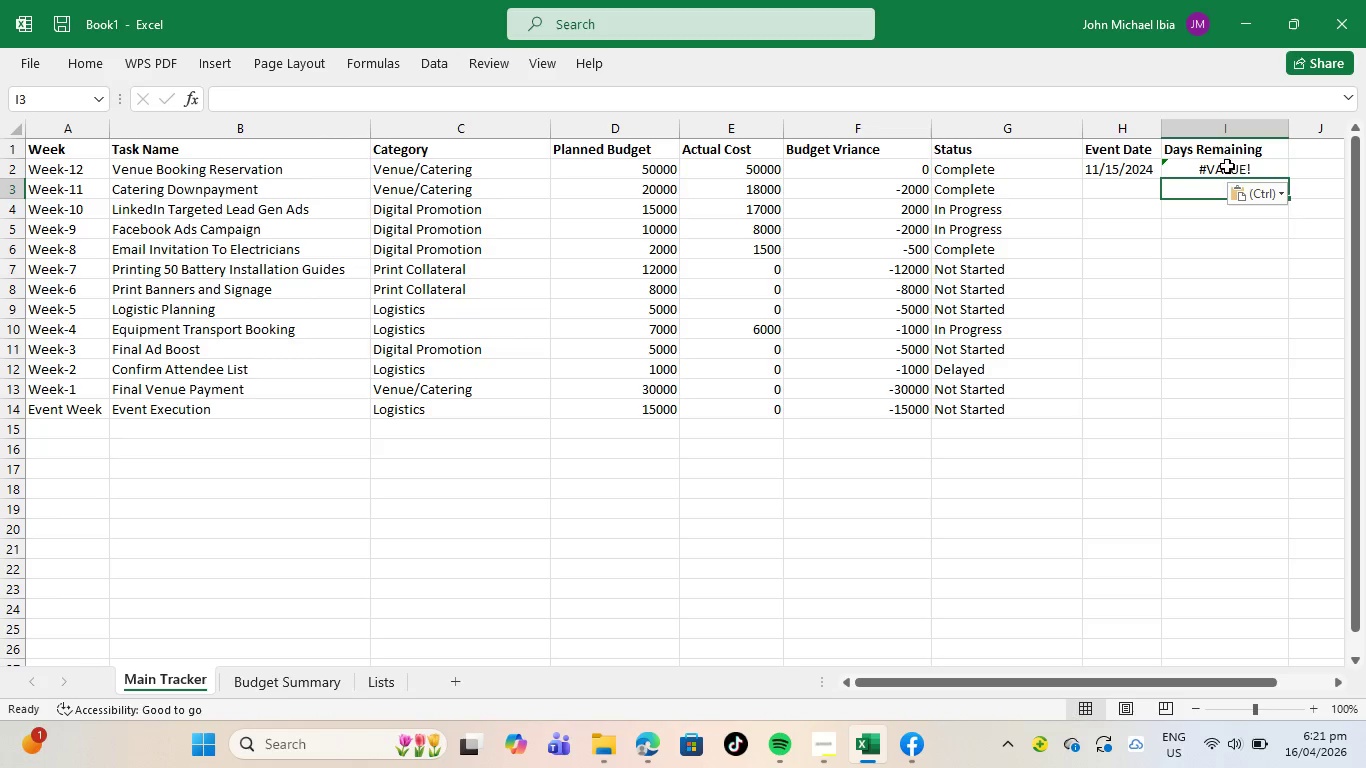 
left_click([1239, 166])
 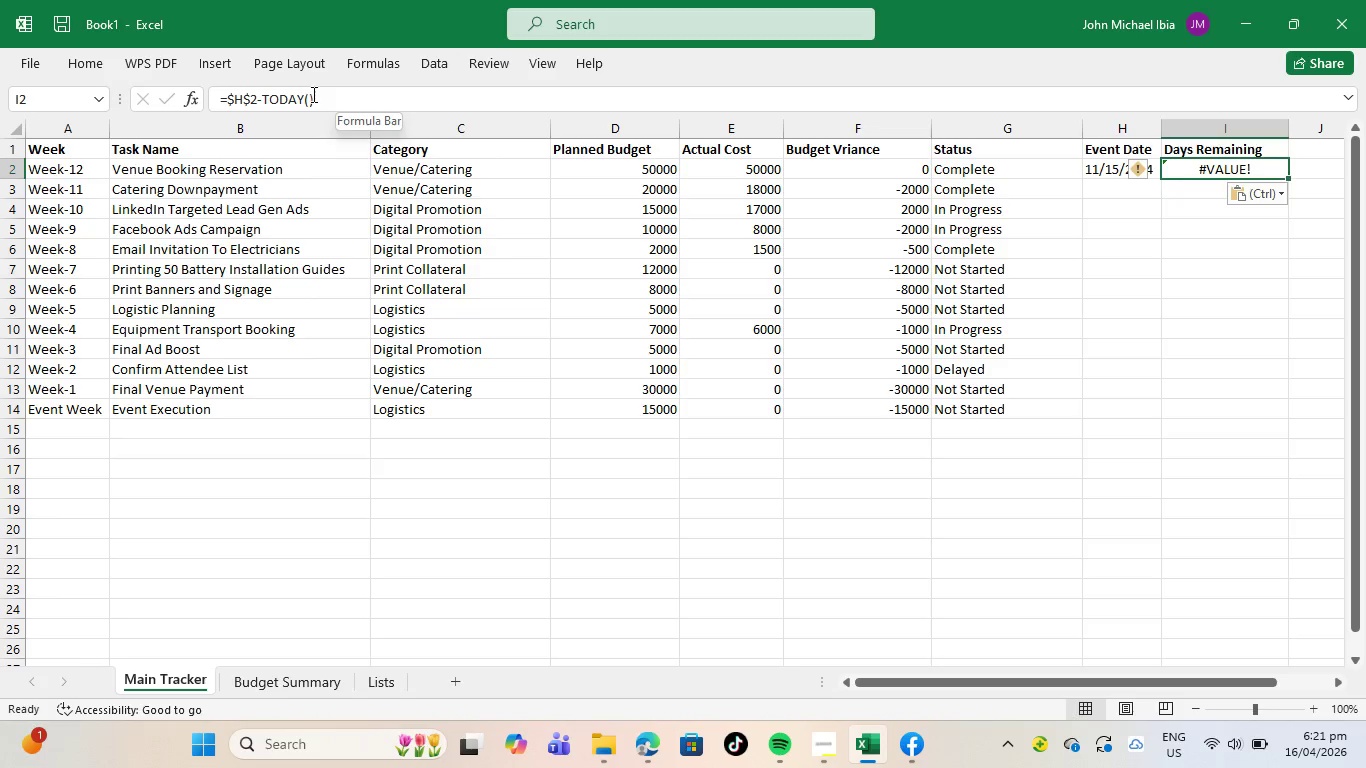 
left_click([305, 97])
 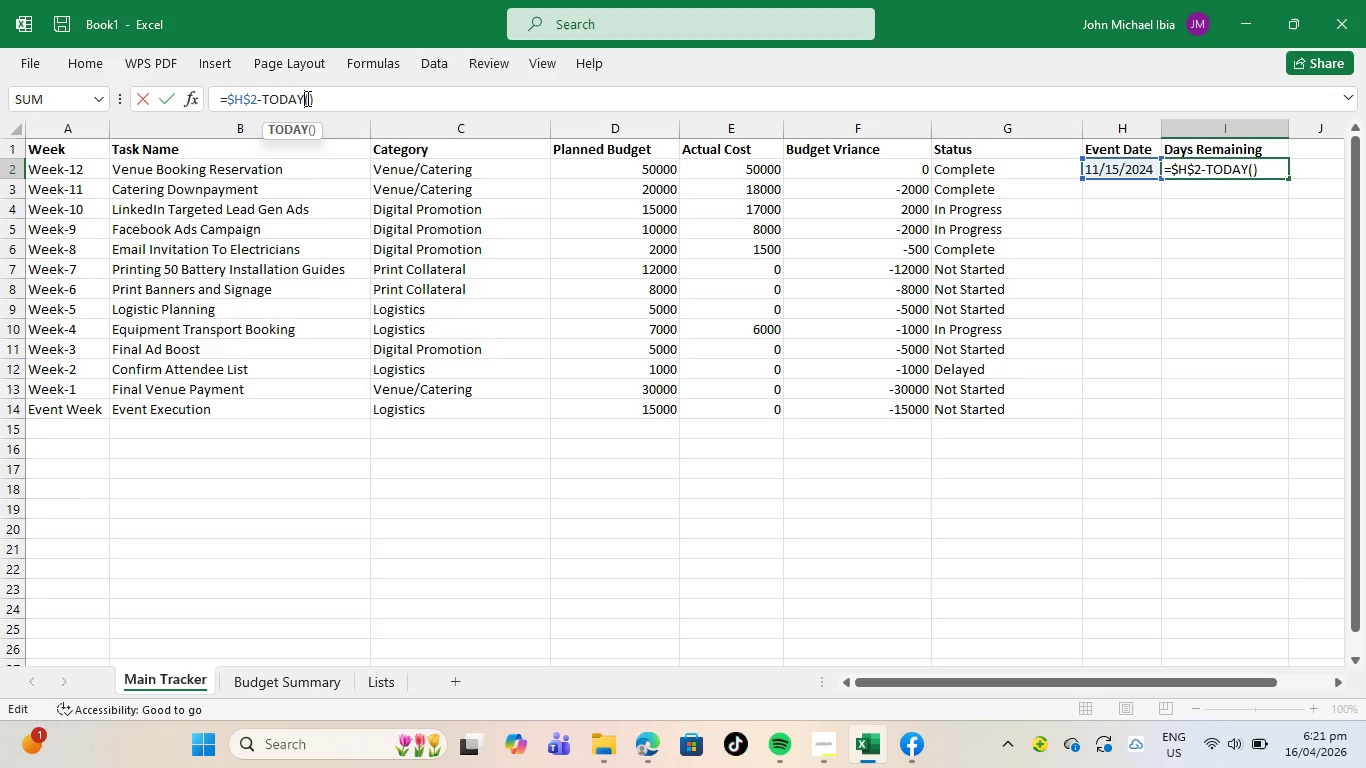 
left_click([309, 98])
 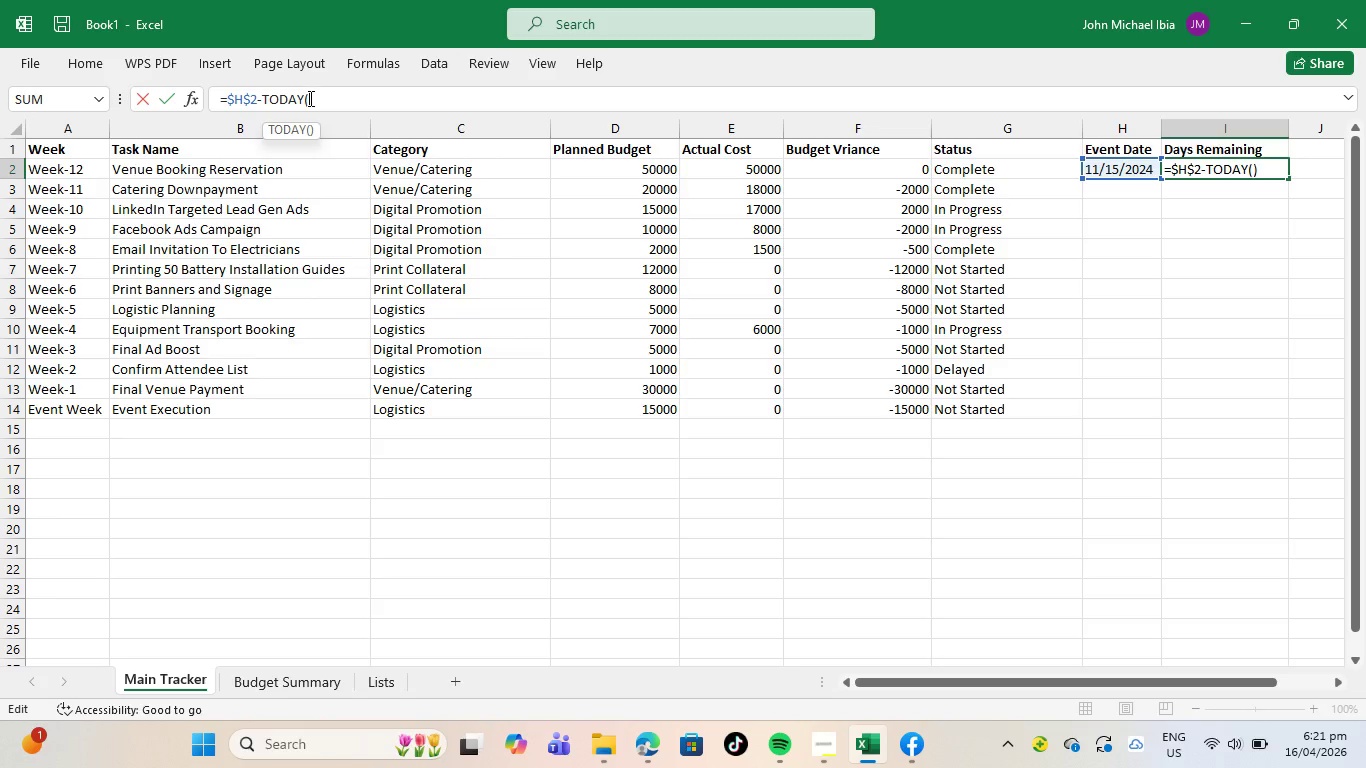 
key(Space)
 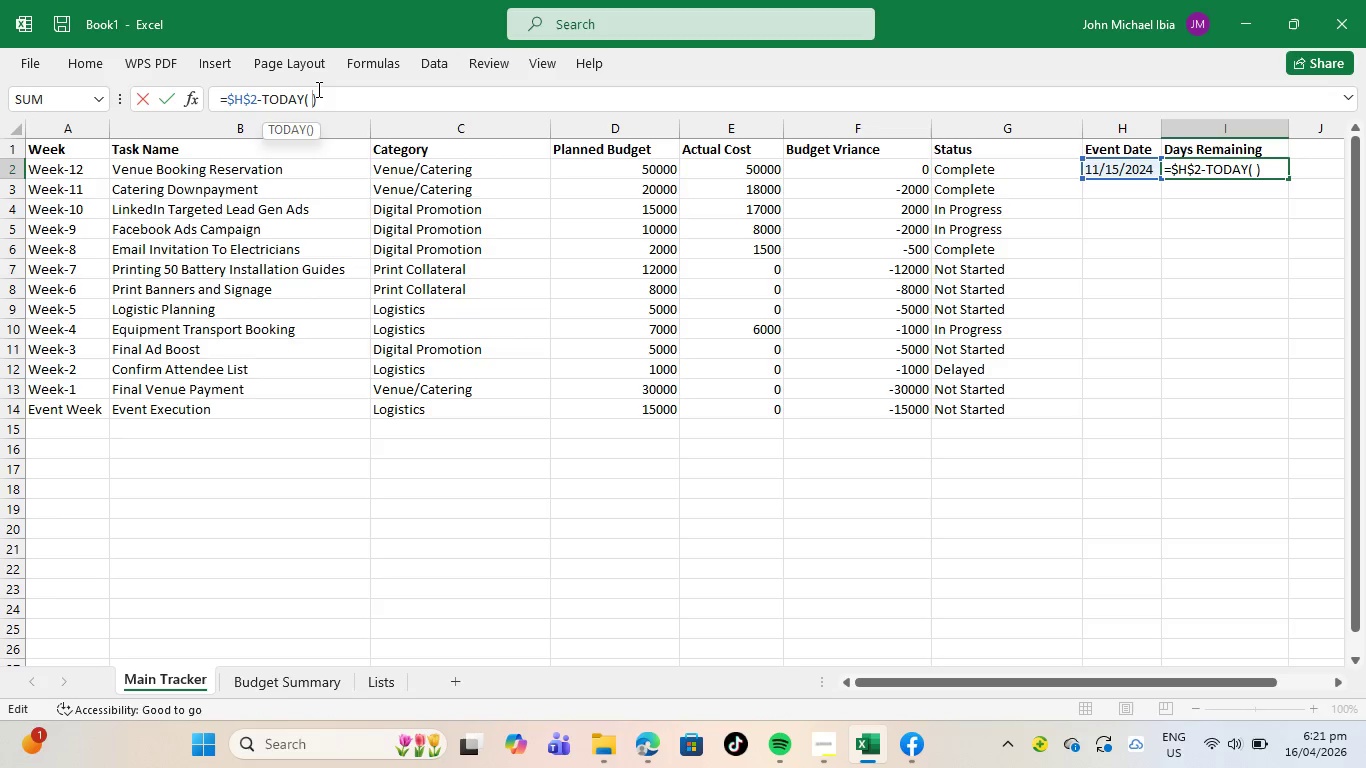 
key(Enter)
 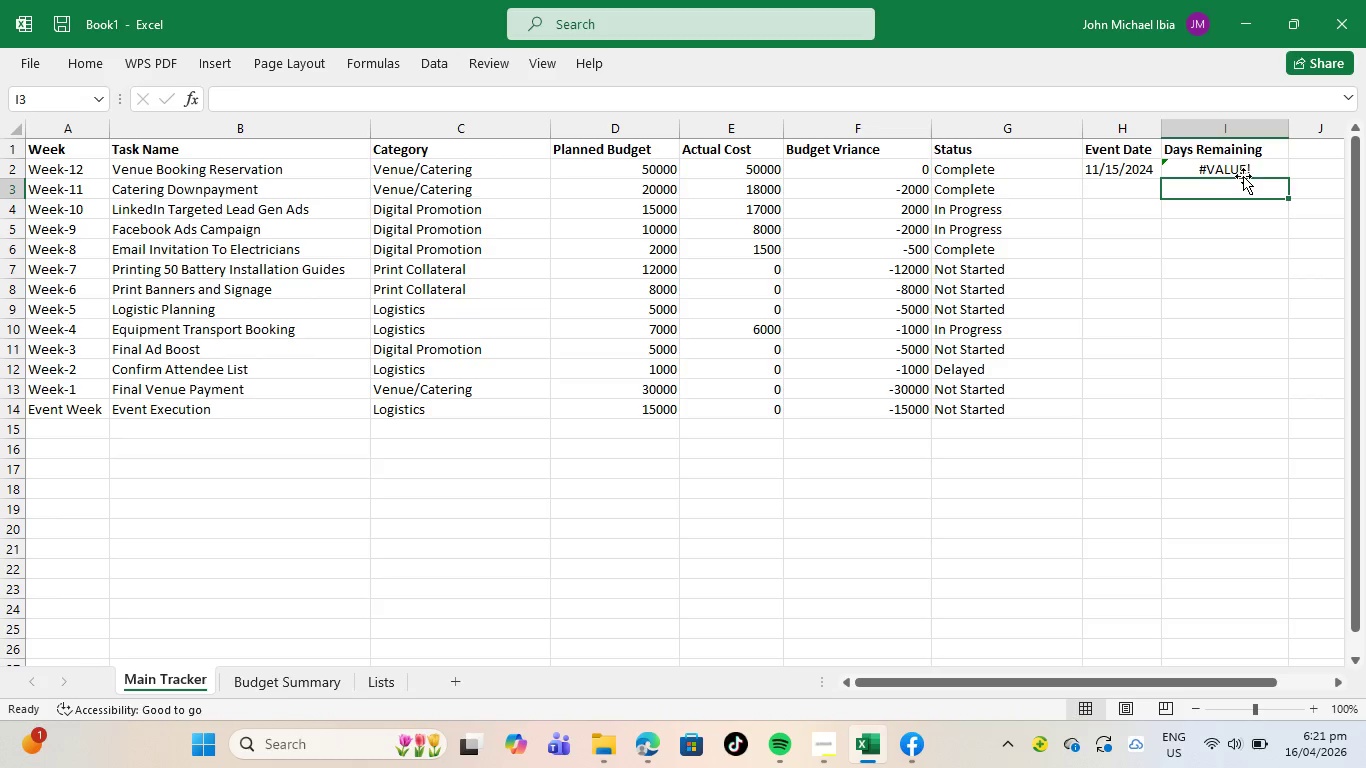 
left_click([1236, 174])
 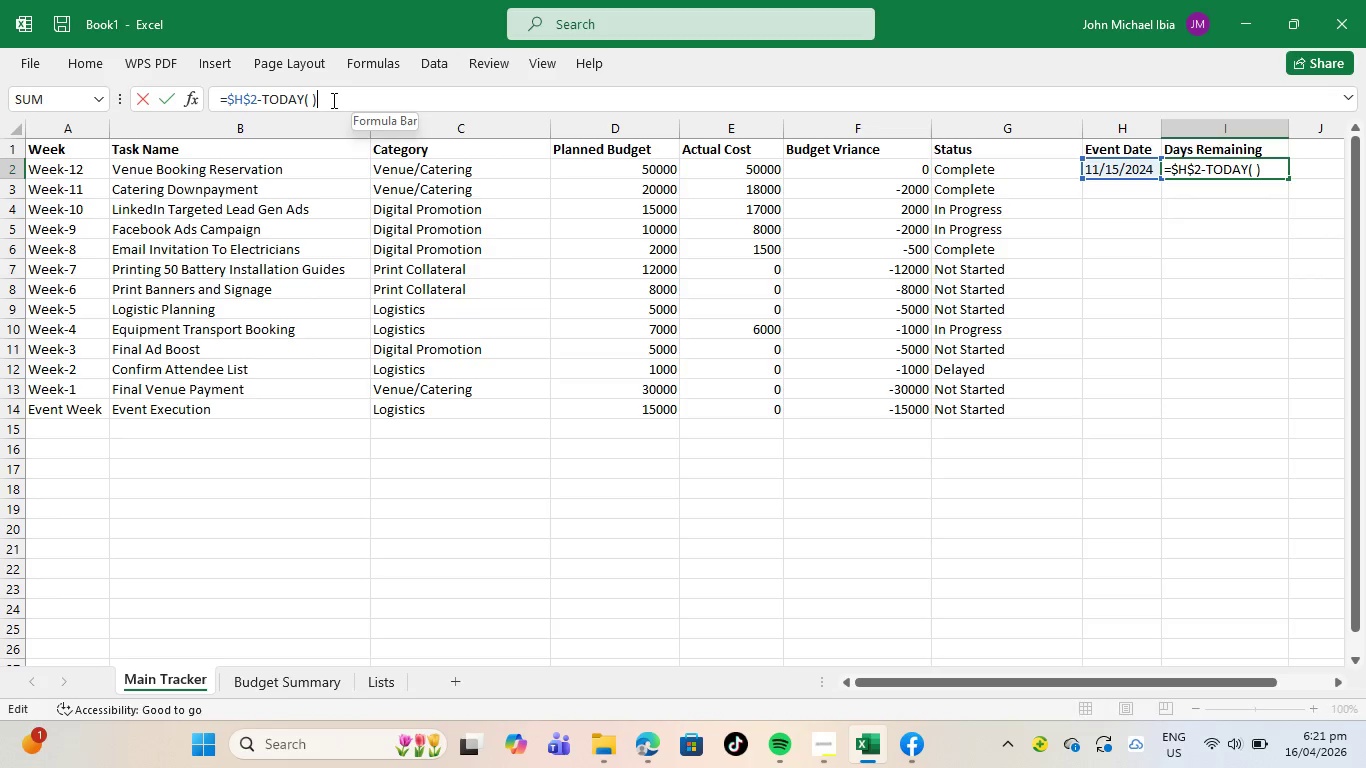 
key(Backspace)
 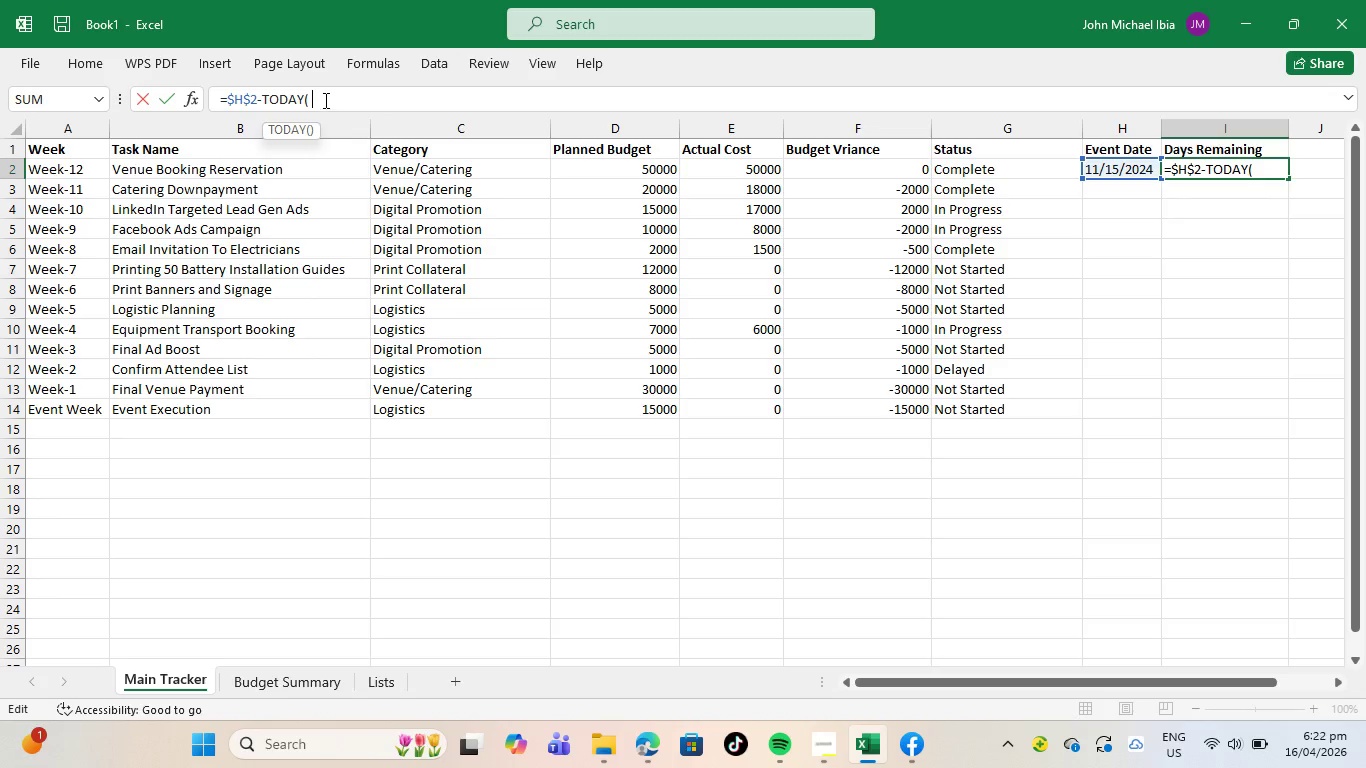 
key(Backspace)
 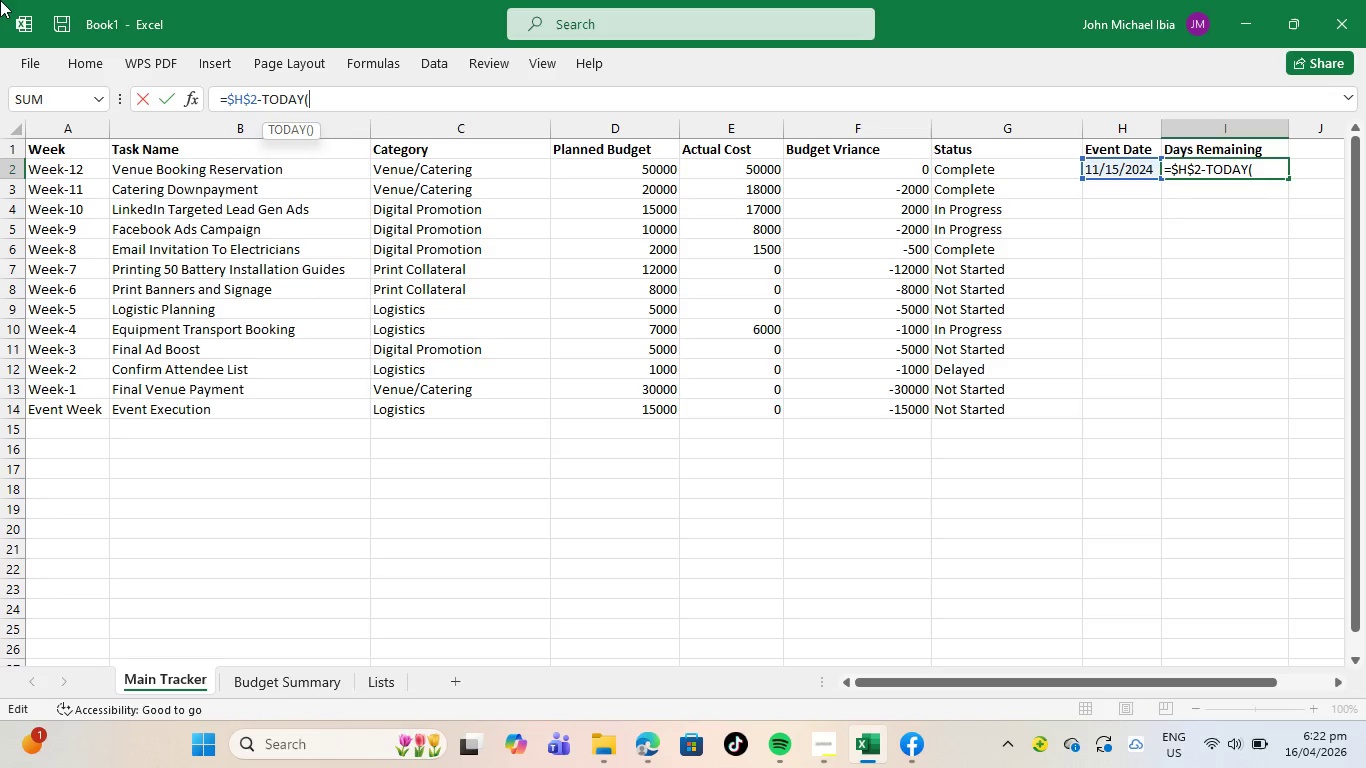 
key(Backspace)
type( ()))
key(Backspace)
 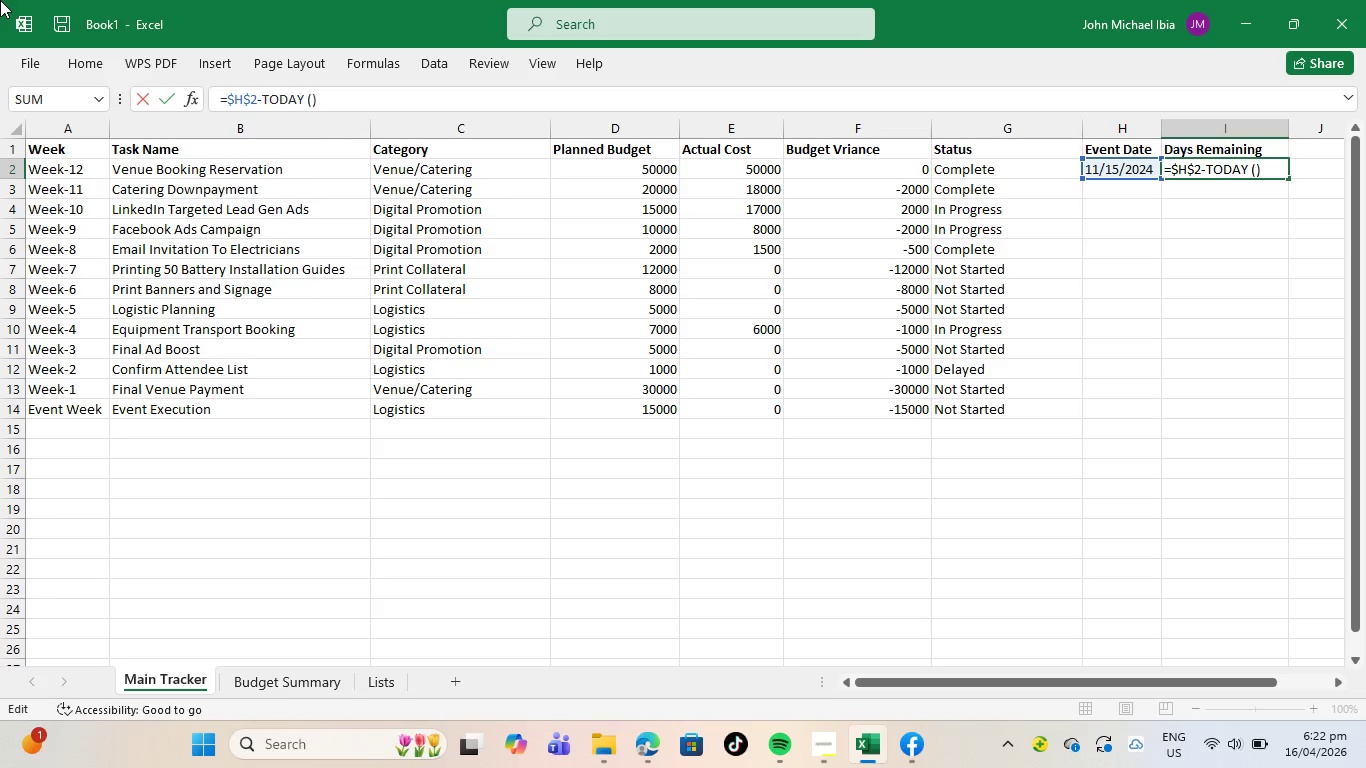 
key(Enter)
 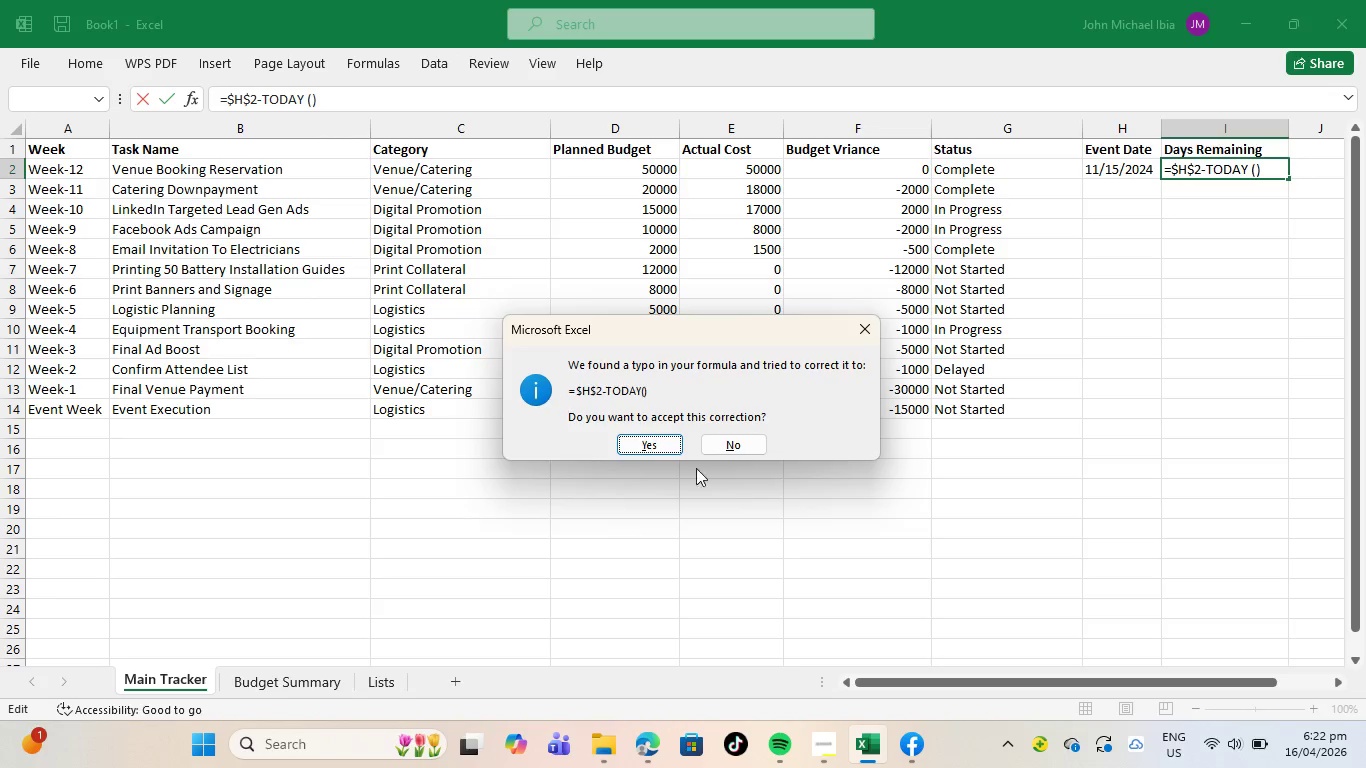 
left_click([652, 445])
 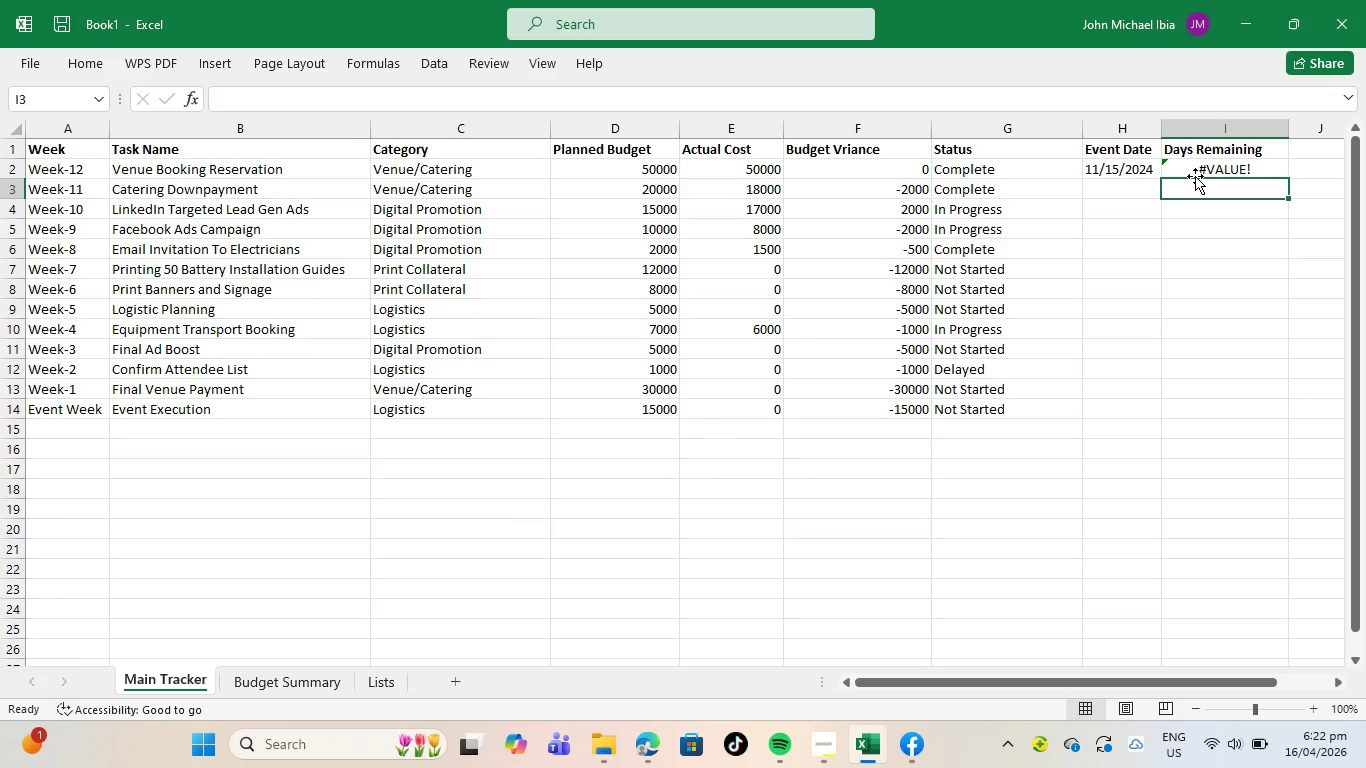 
left_click_drag(start_coordinate=[1197, 172], to_coordinate=[1196, 167])
 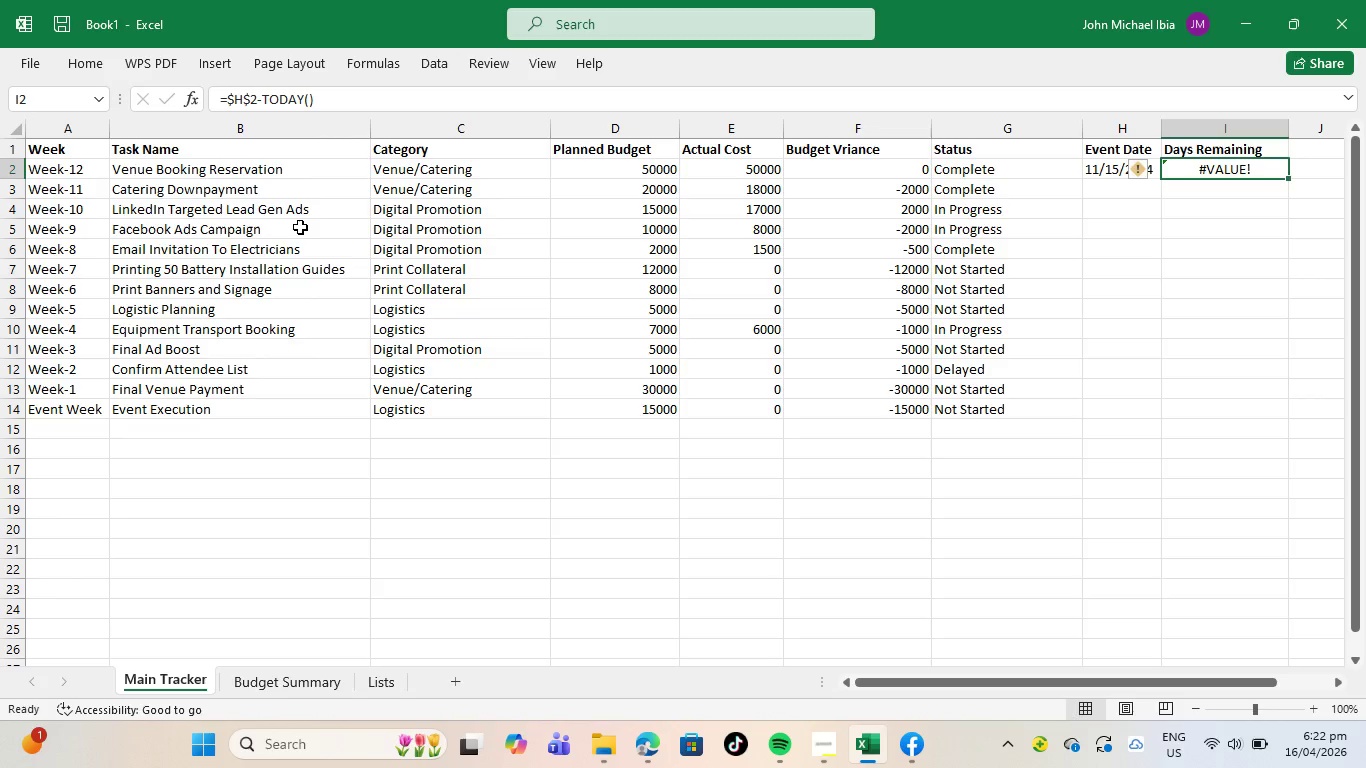 
wait(16.11)
 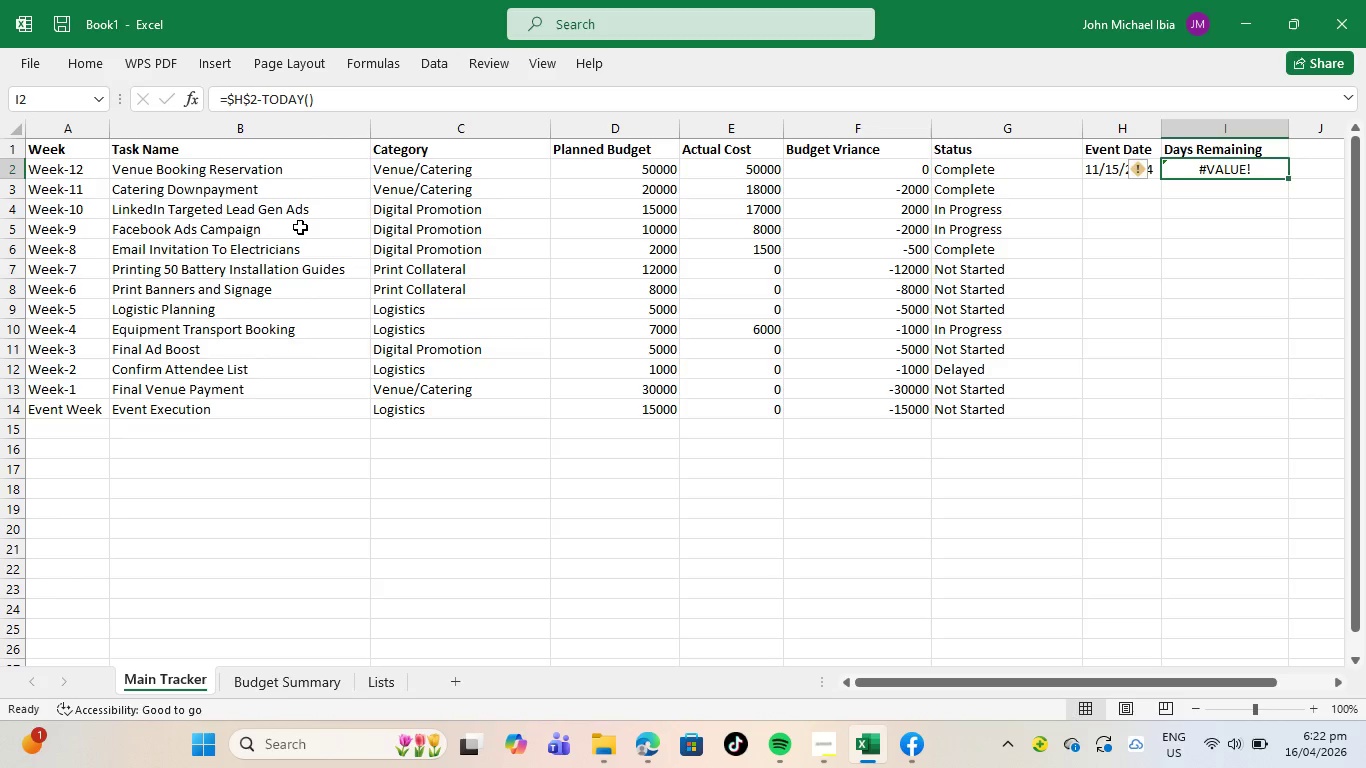 
left_click([257, 95])
 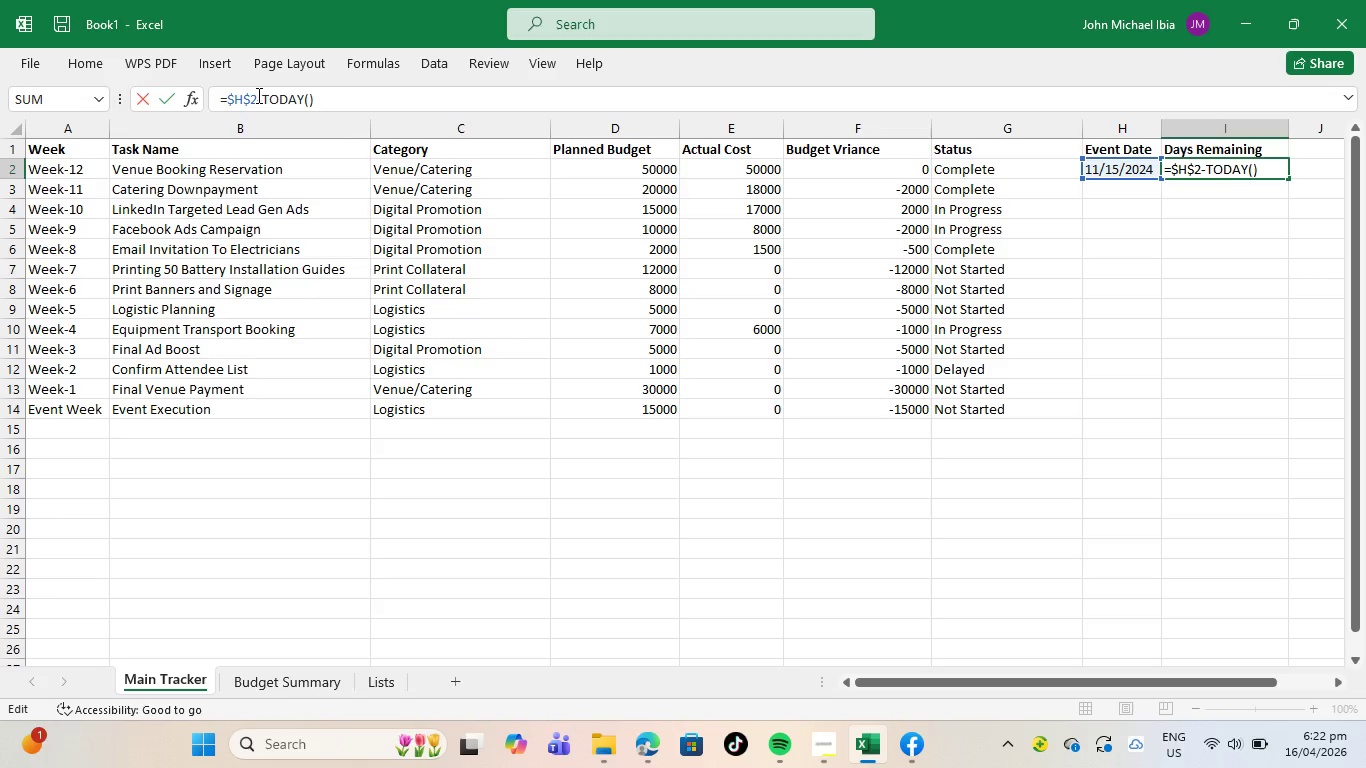 
key(Space)
 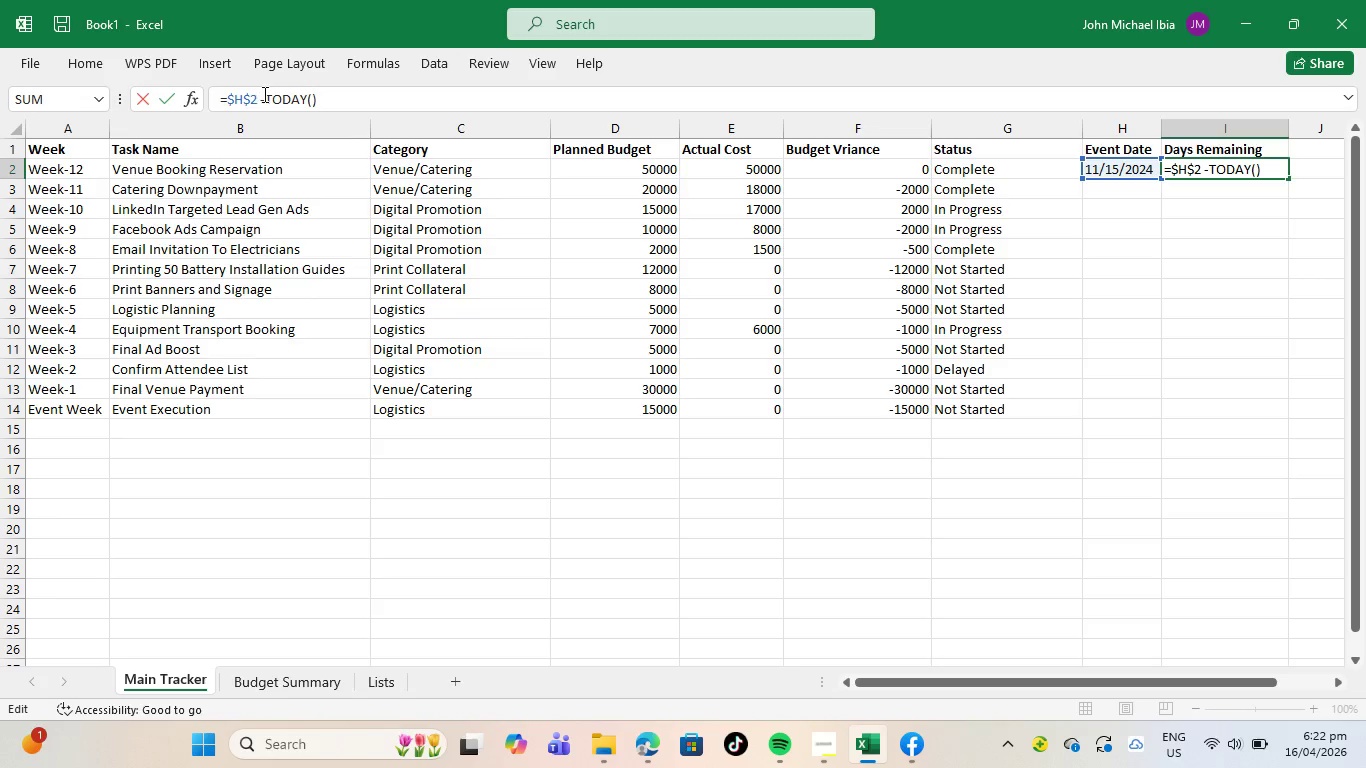 
left_click([266, 94])
 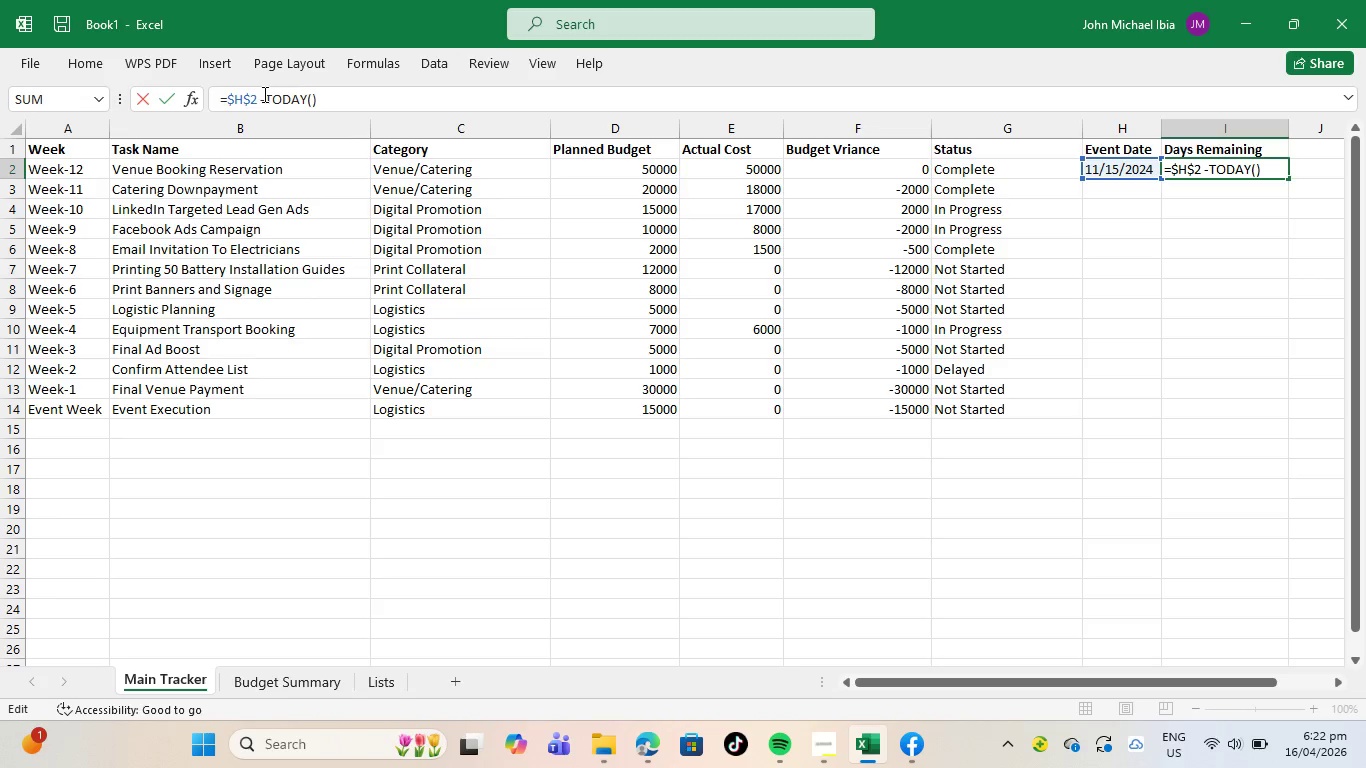 
key(Space)
 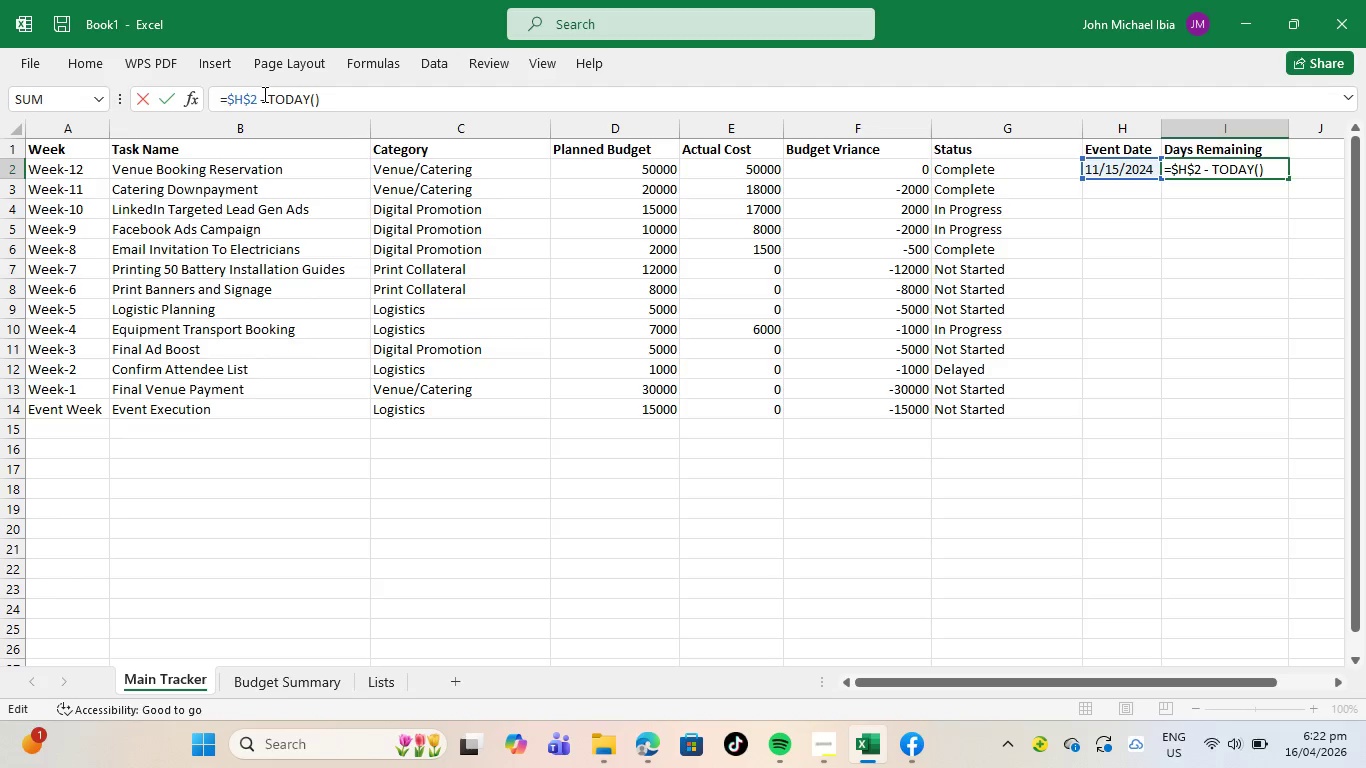 
key(Enter)
 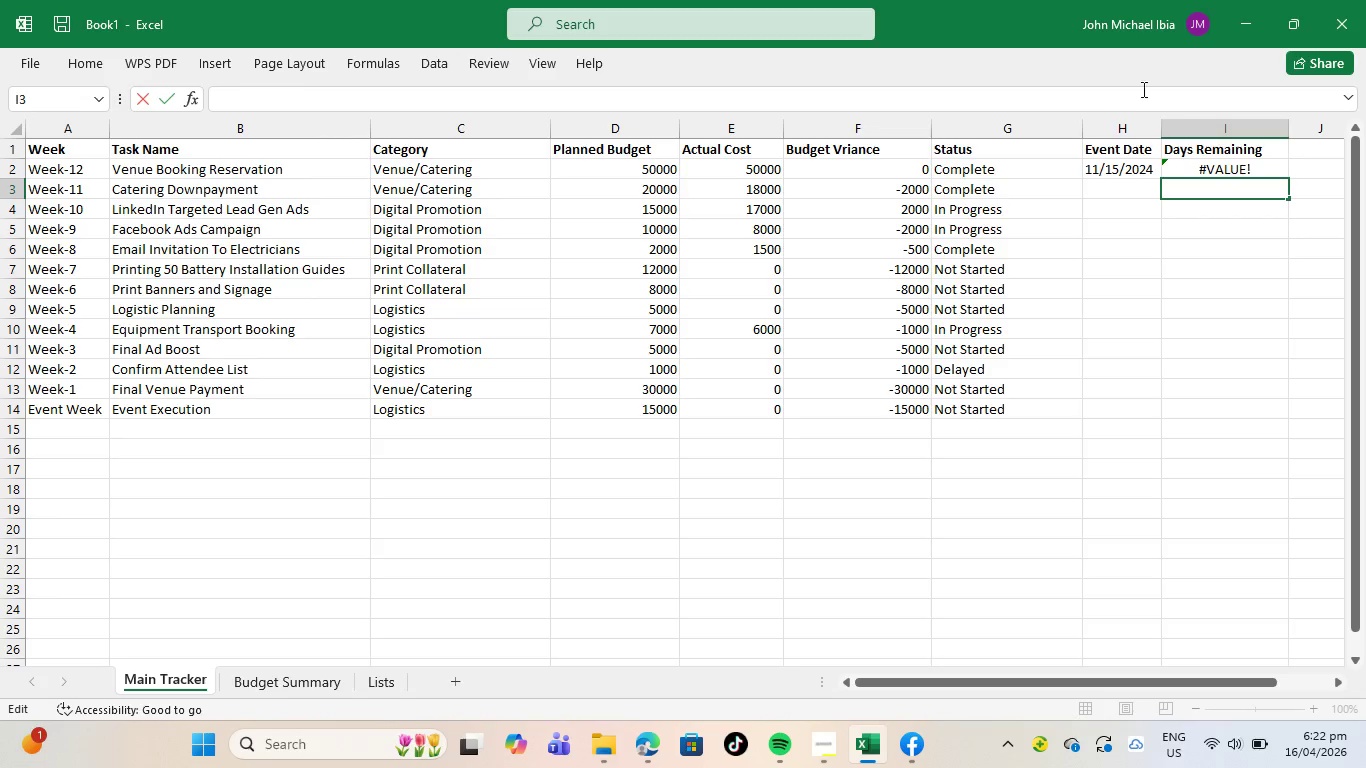 
left_click([1214, 169])
 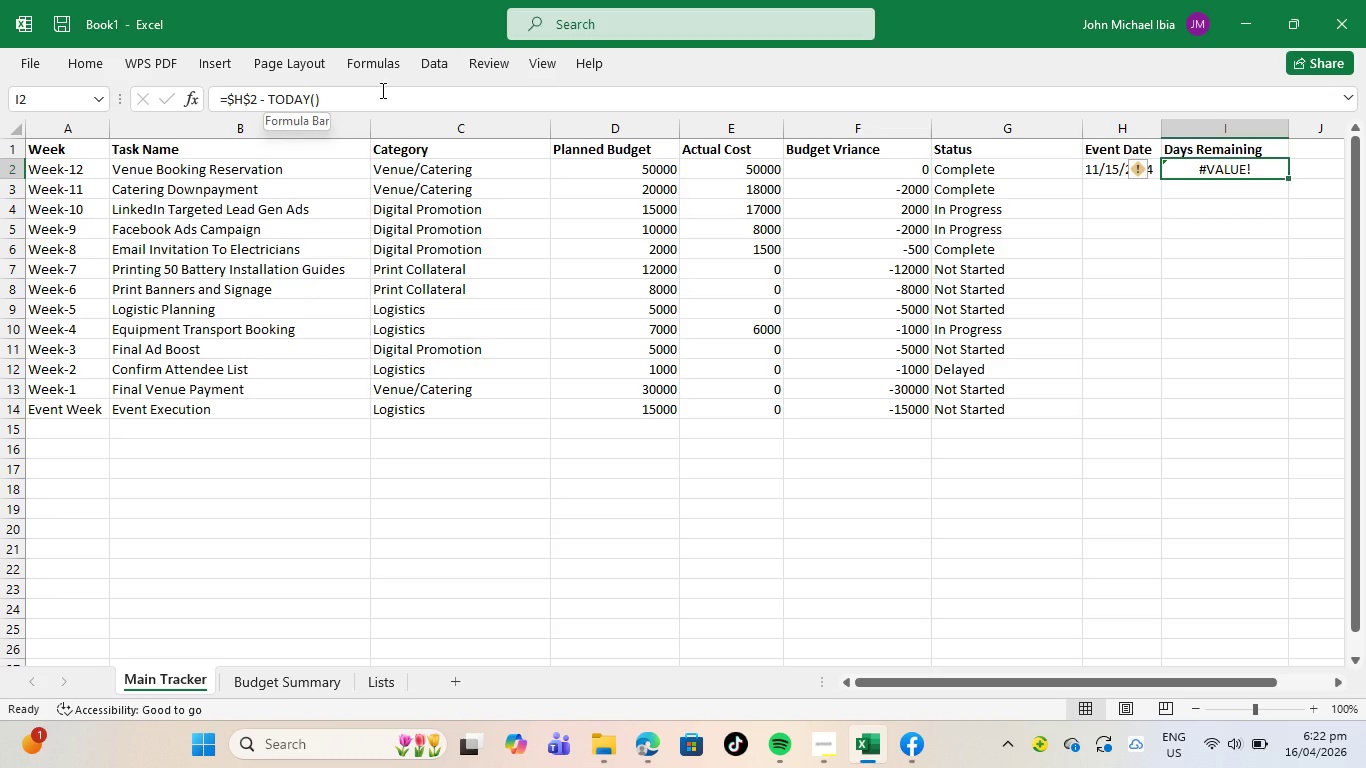 
wait(13.2)
 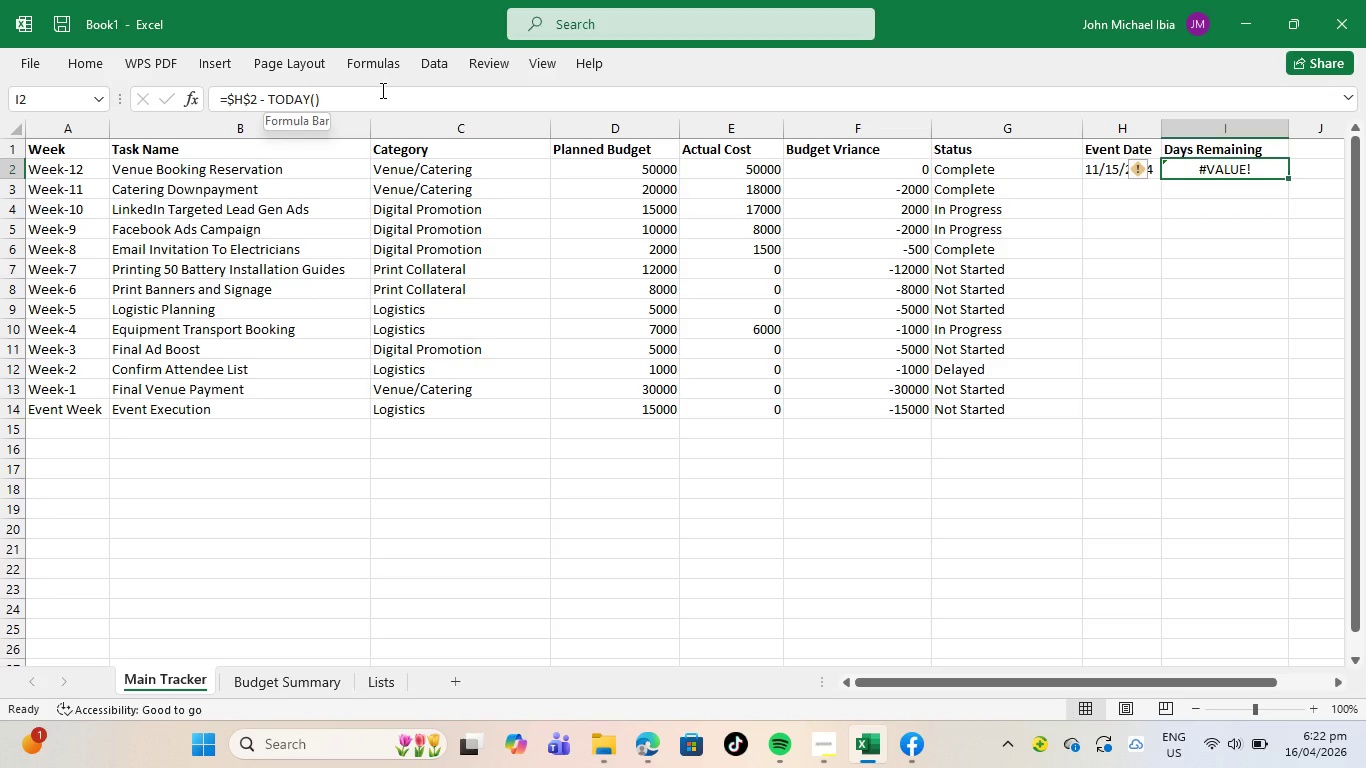 
key(Backspace)
 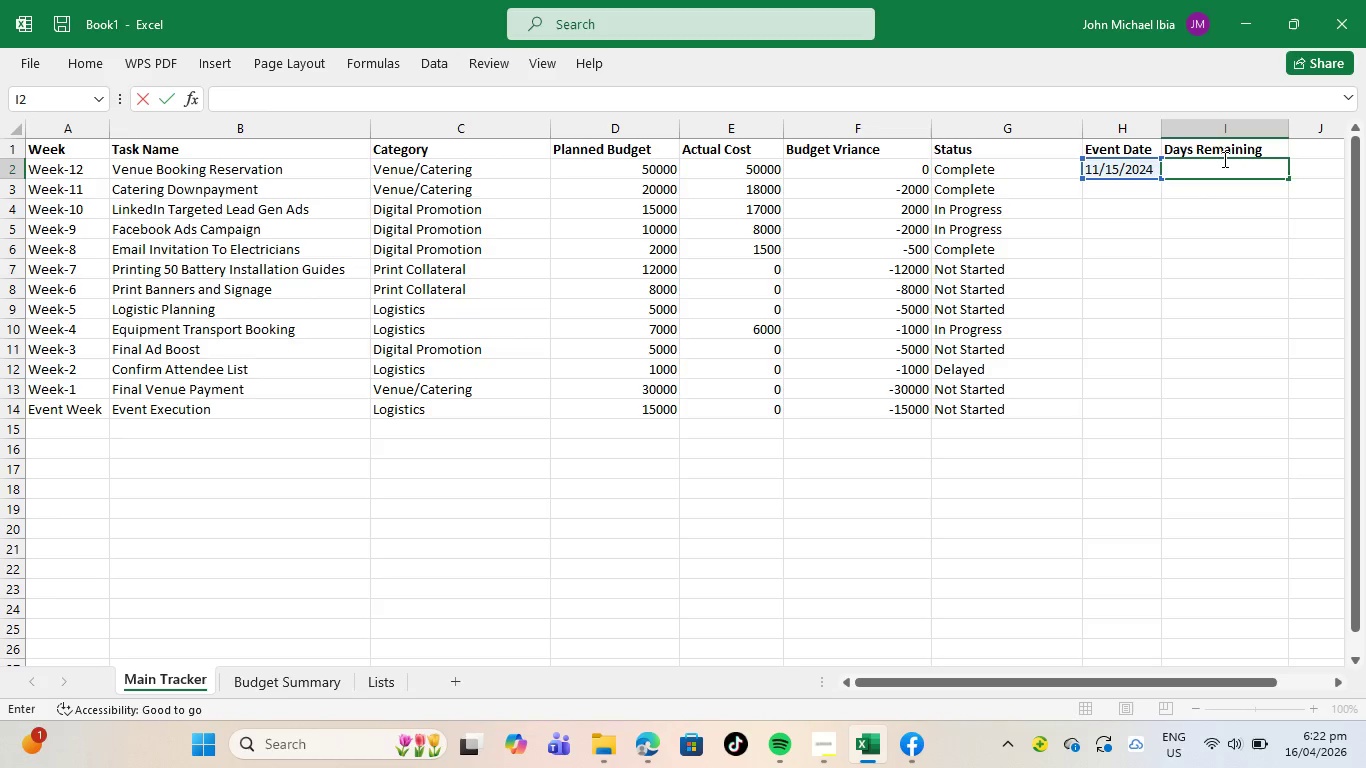 
left_click([1223, 159])
 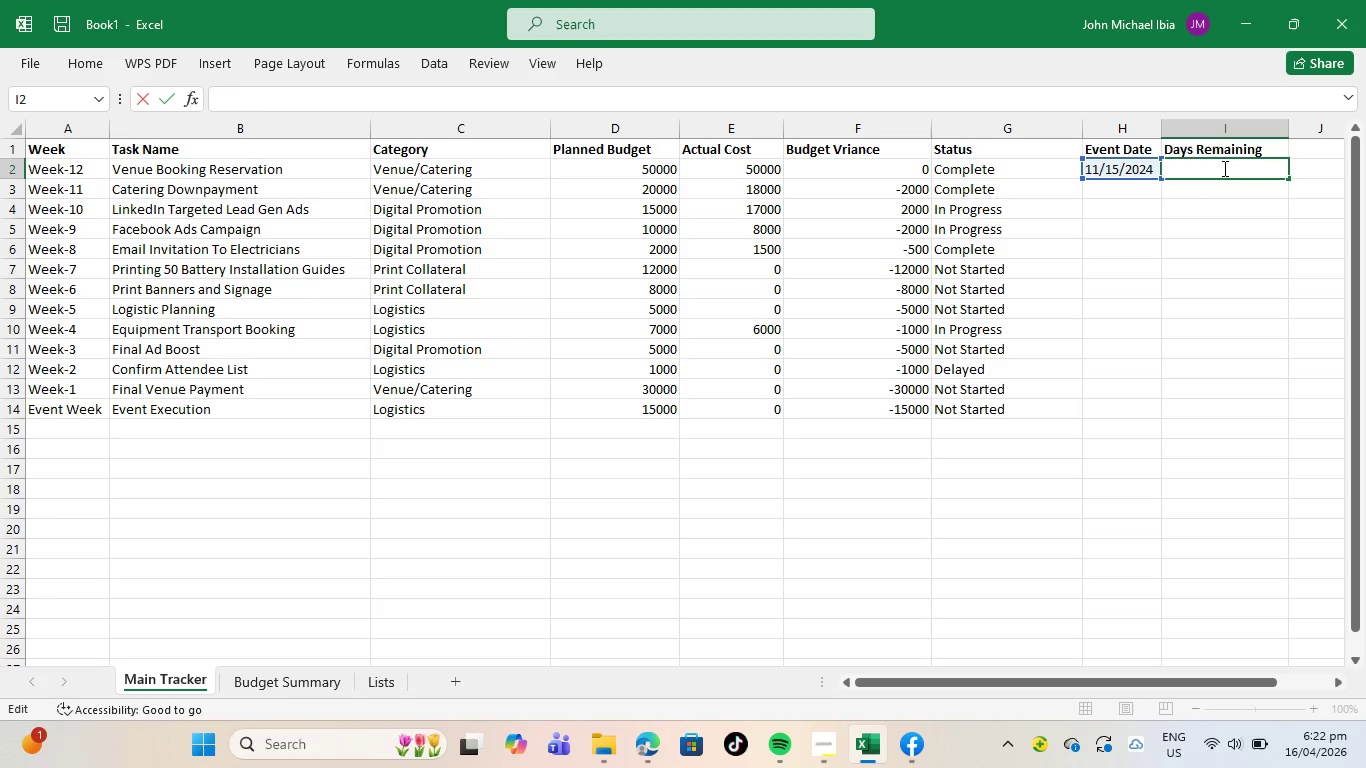 
left_click([1223, 168])
 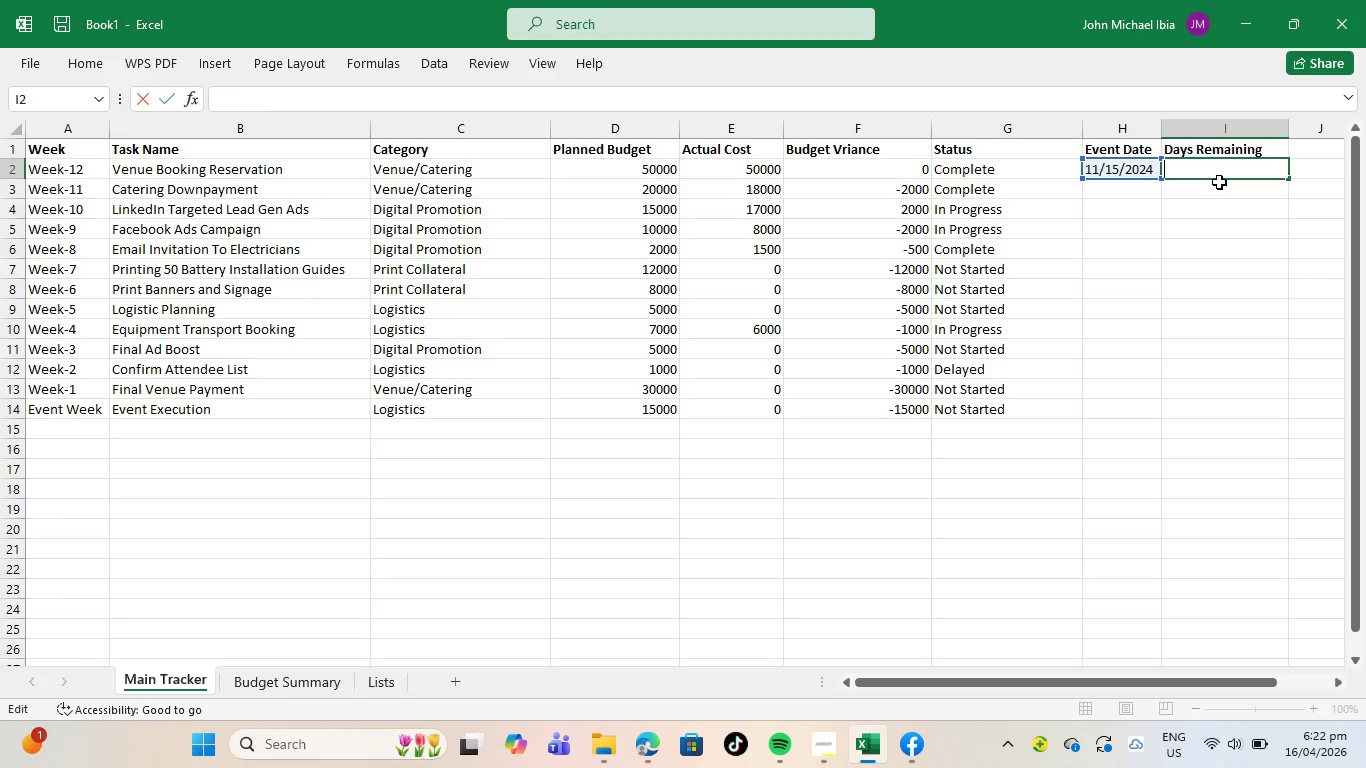 
left_click([1219, 182])
 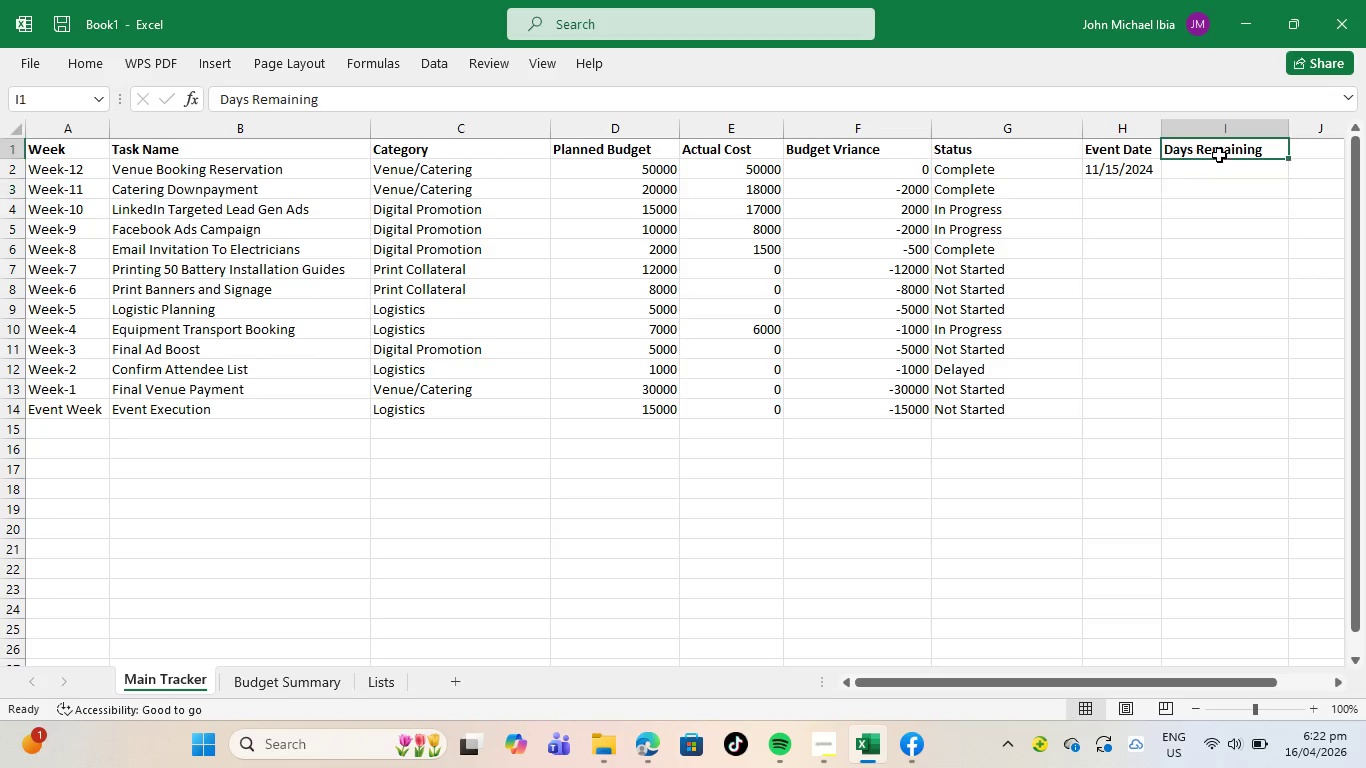 
left_click_drag(start_coordinate=[1219, 155], to_coordinate=[1217, 161])
 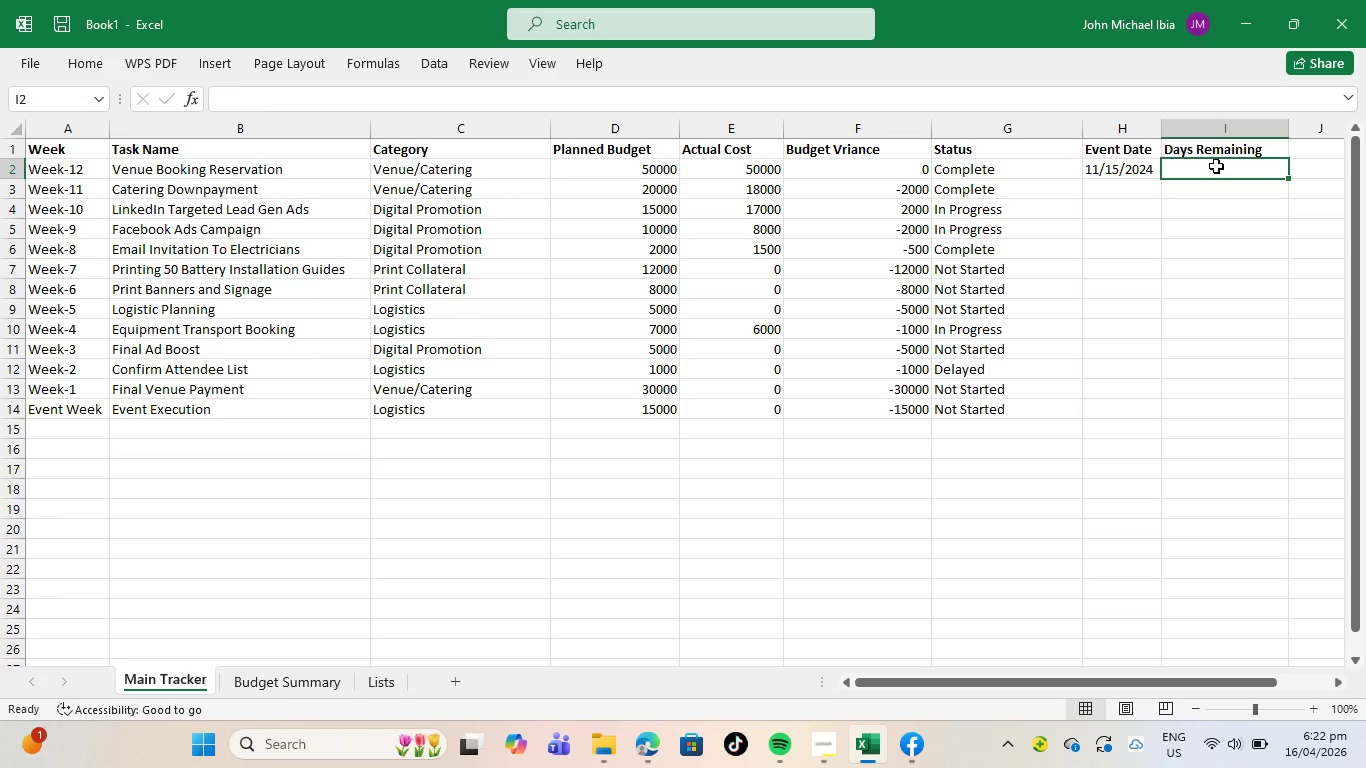 
left_click([1216, 166])
 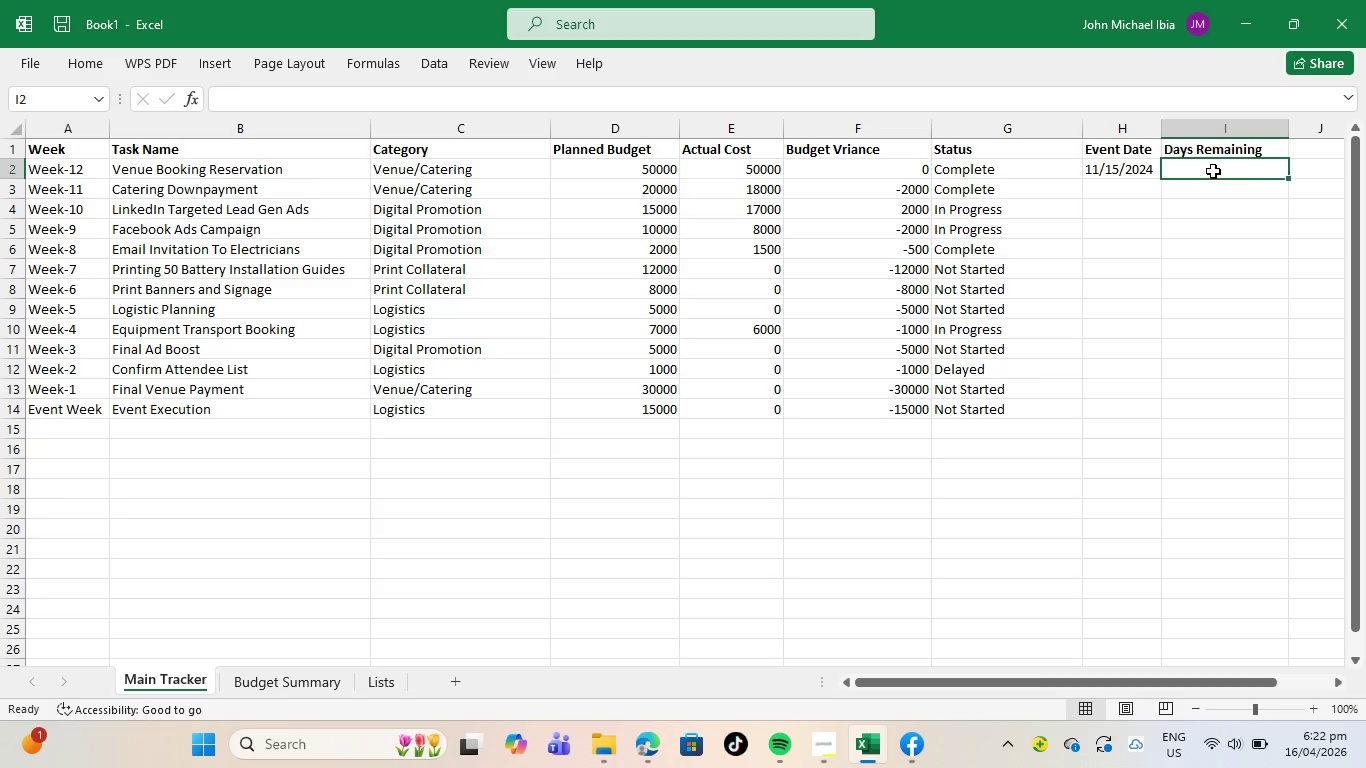 
key(Minus)
 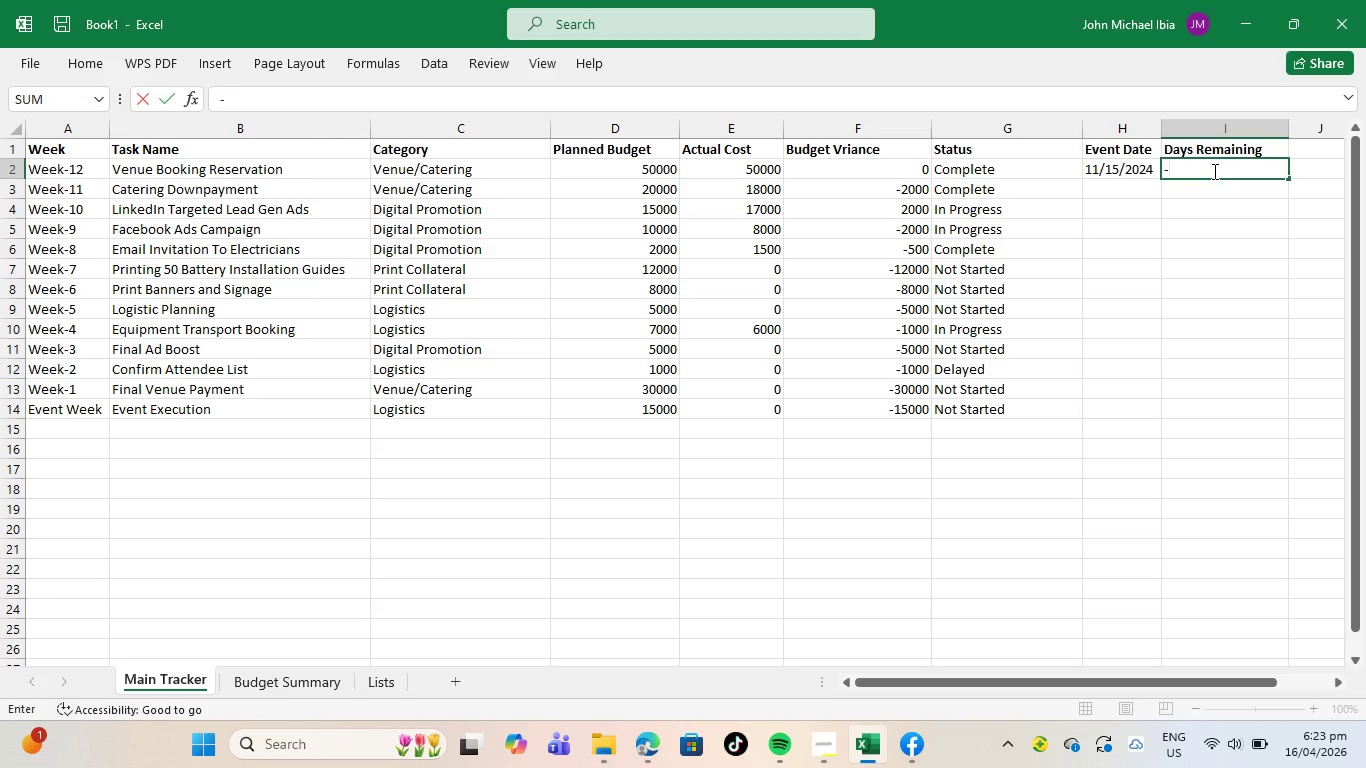 
wait(10.05)
 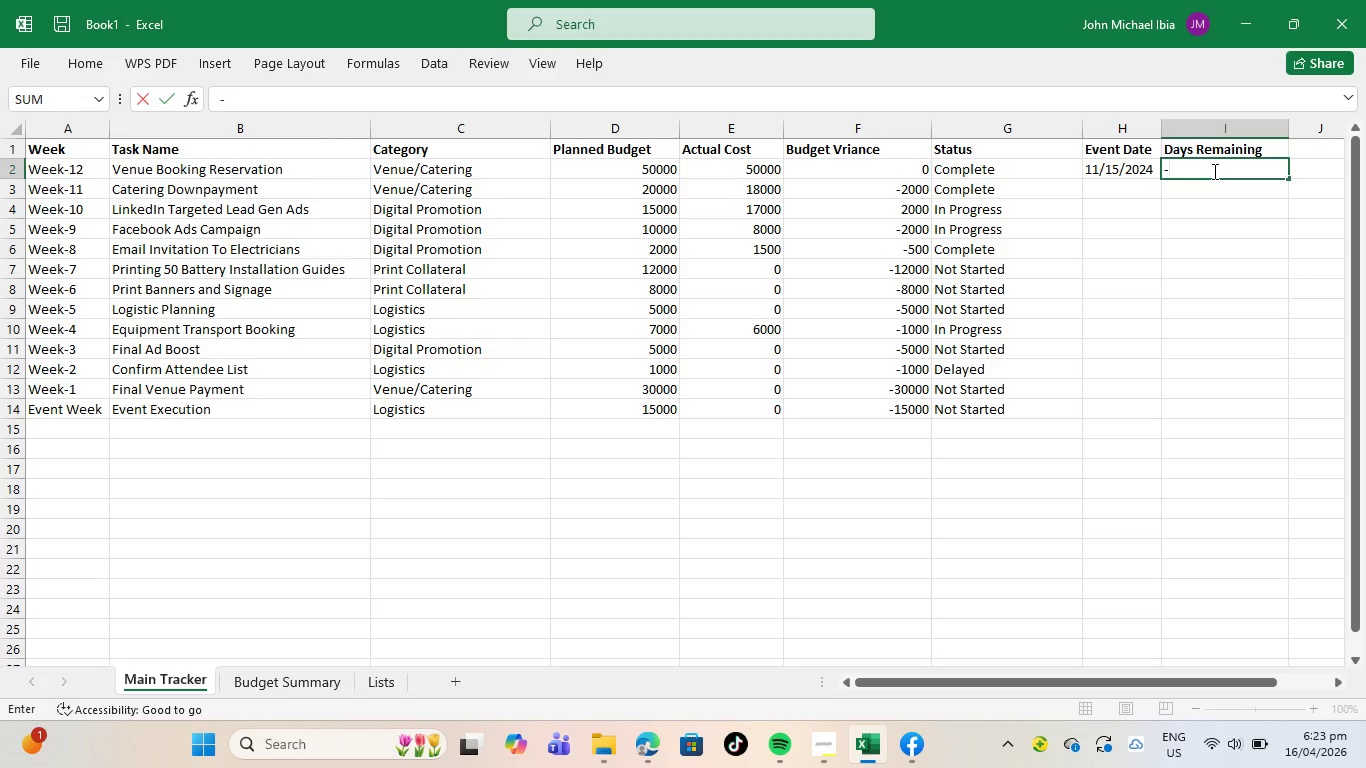 
type(517)
 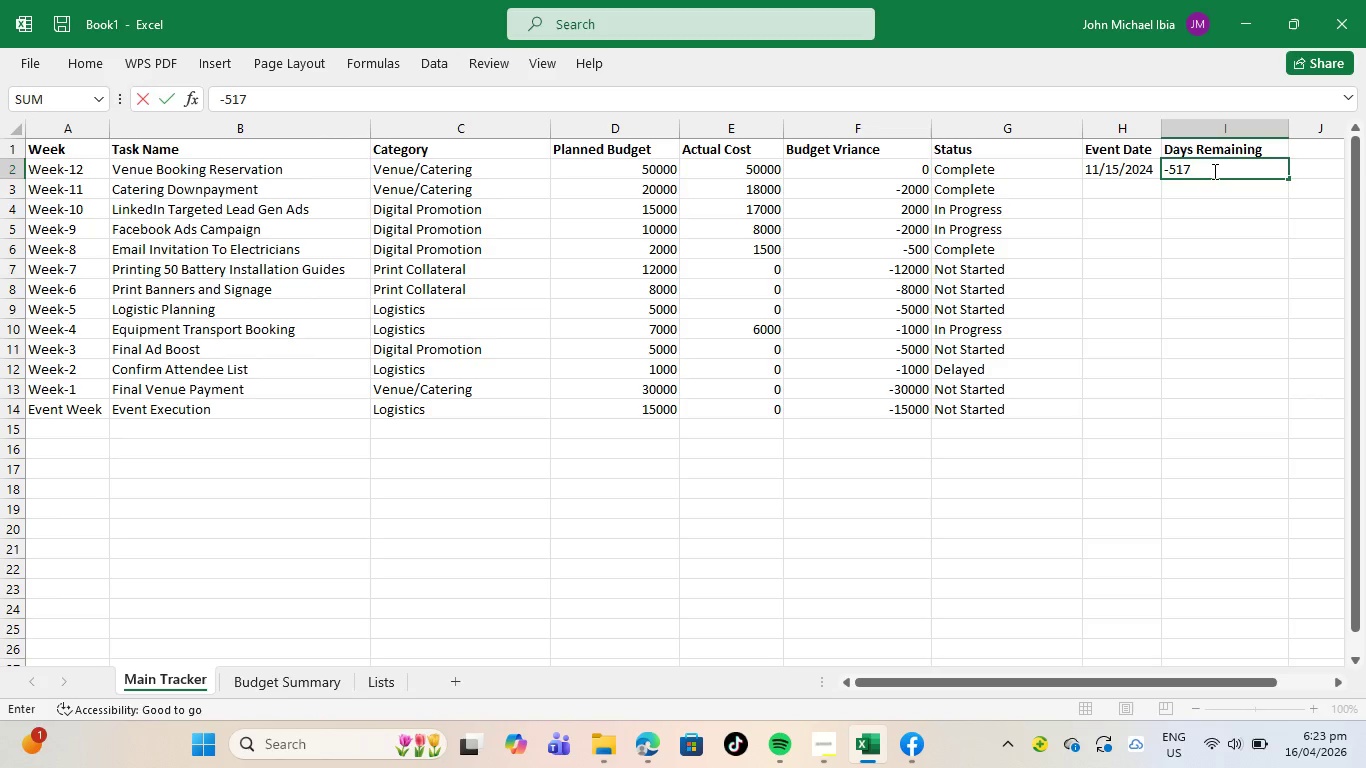 
key(Enter)
 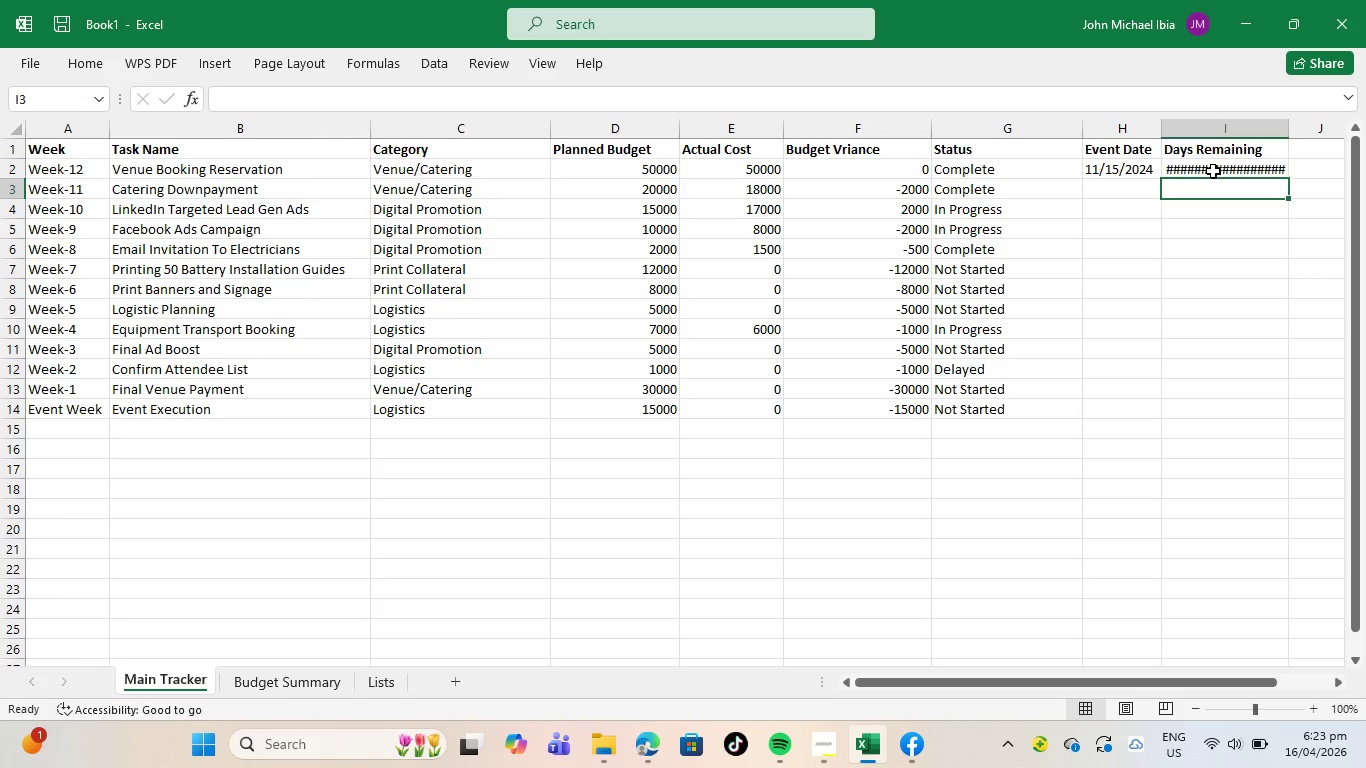 
left_click([1225, 171])
 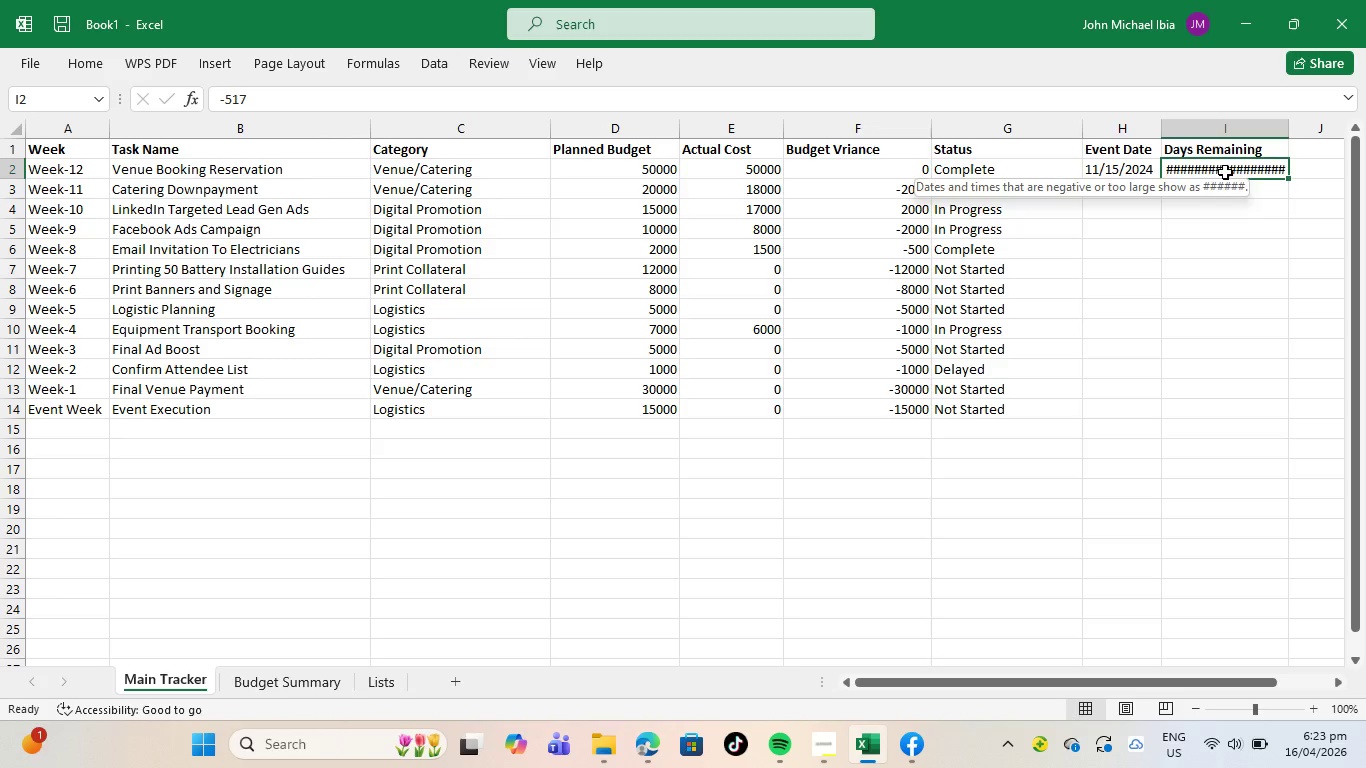 
key(Backspace)
type(-517)
 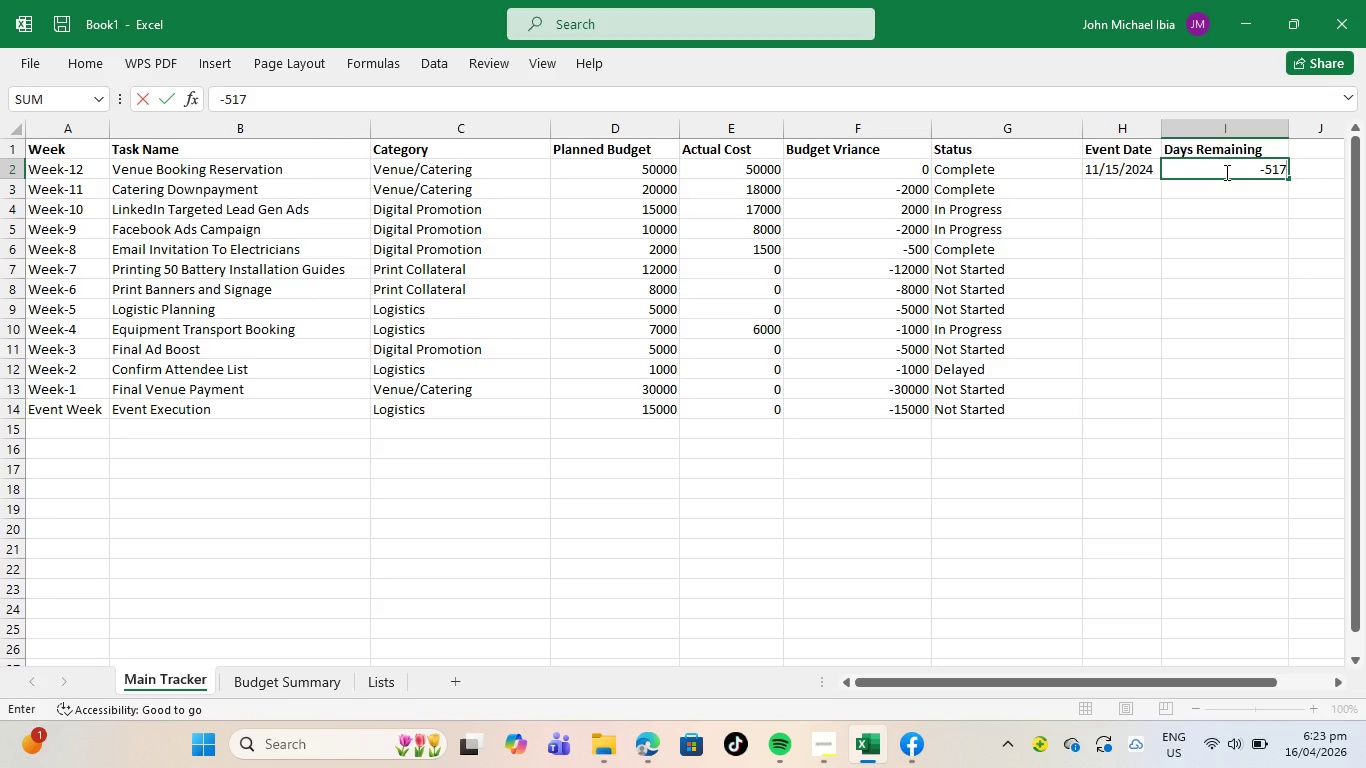 
key(Enter)
 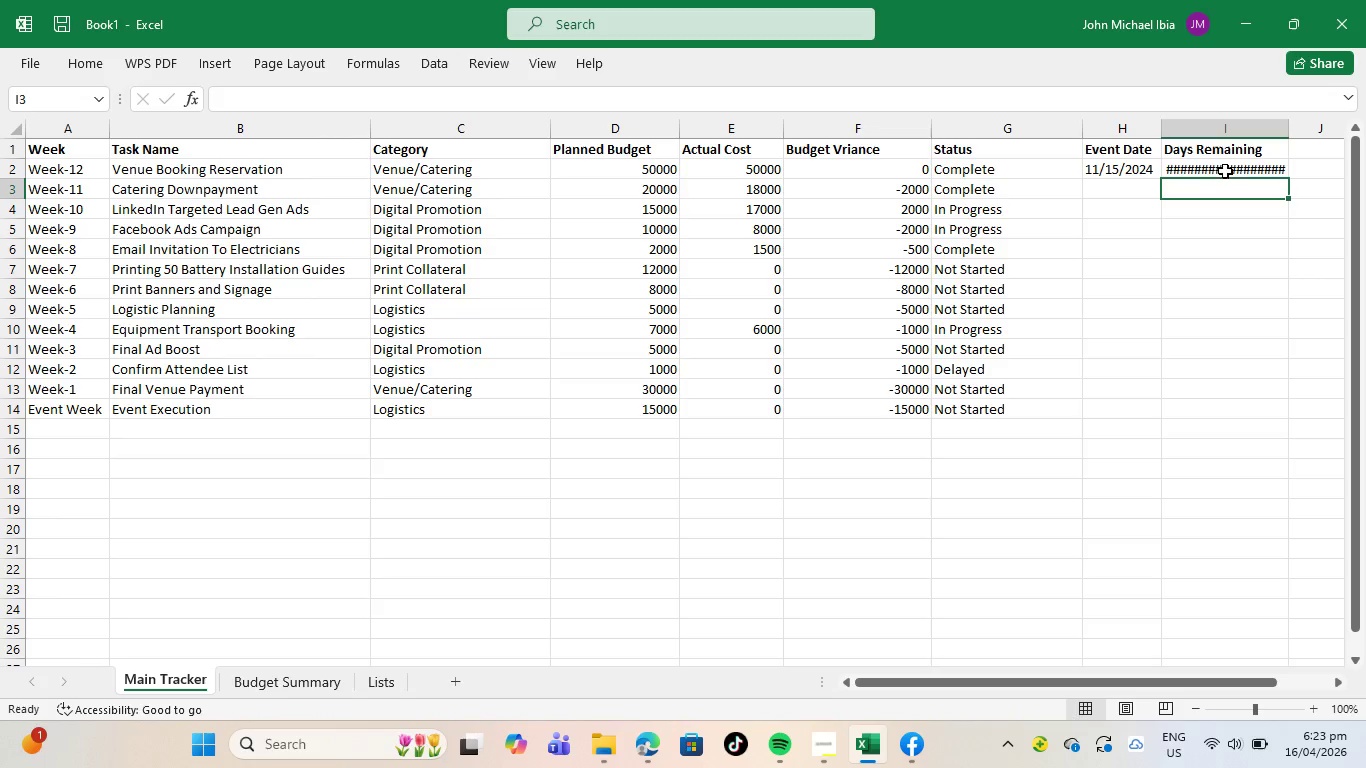 
left_click([1233, 165])
 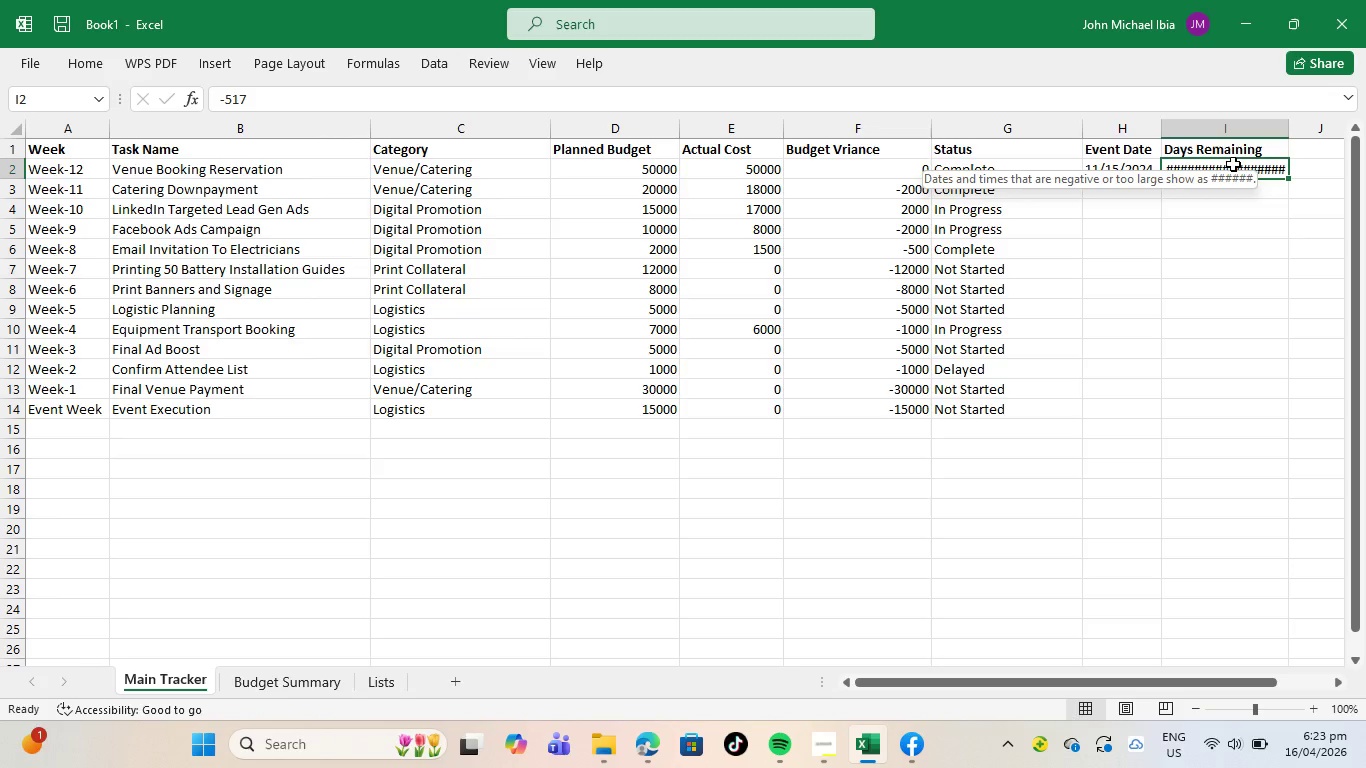 
key(Backspace)
 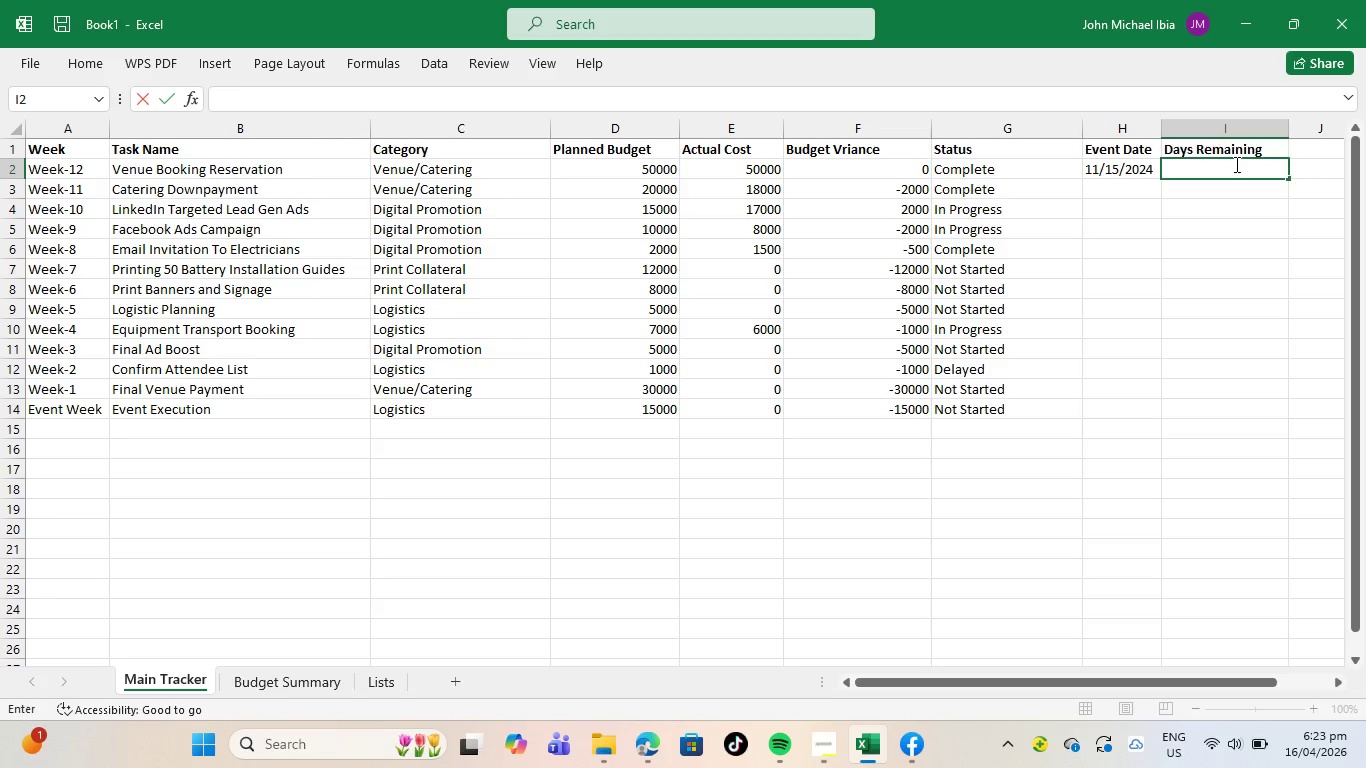 
wait(14.08)
 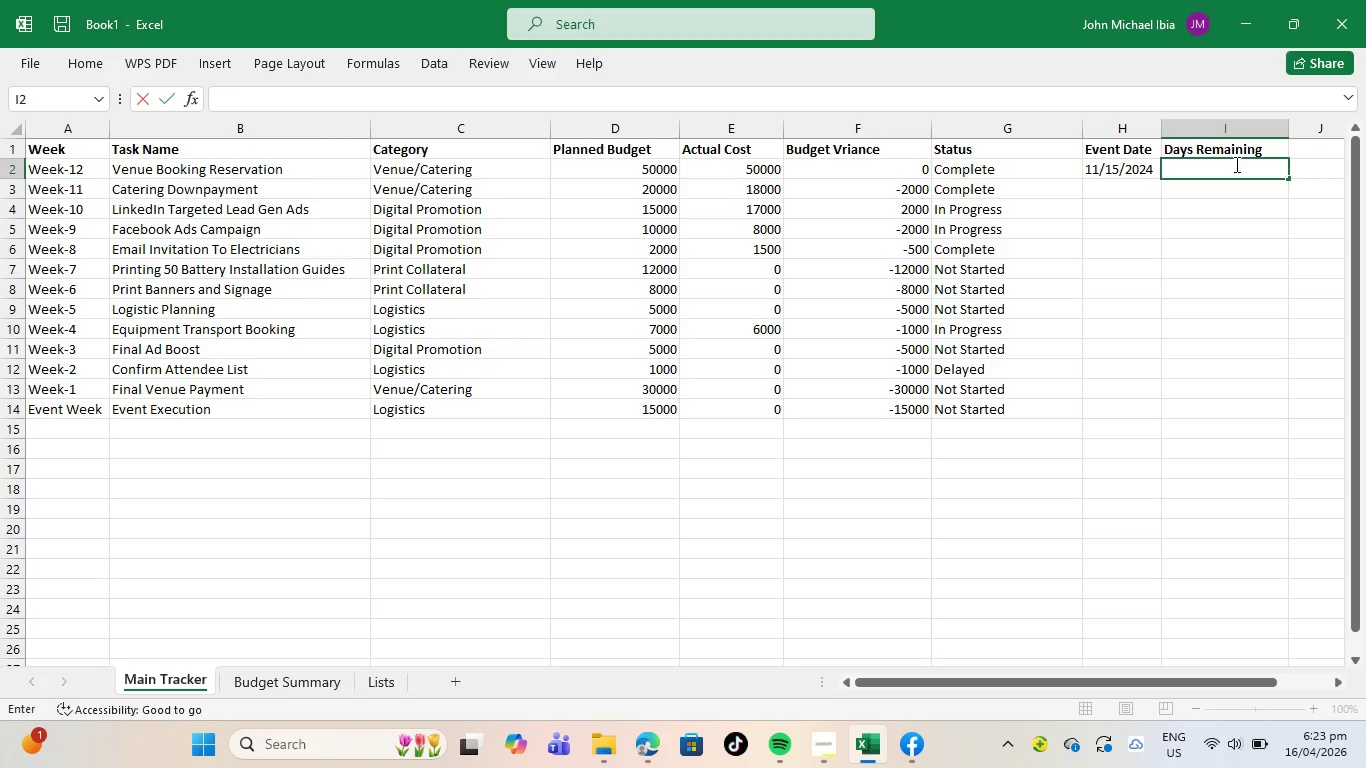 
left_click([96, 62])
 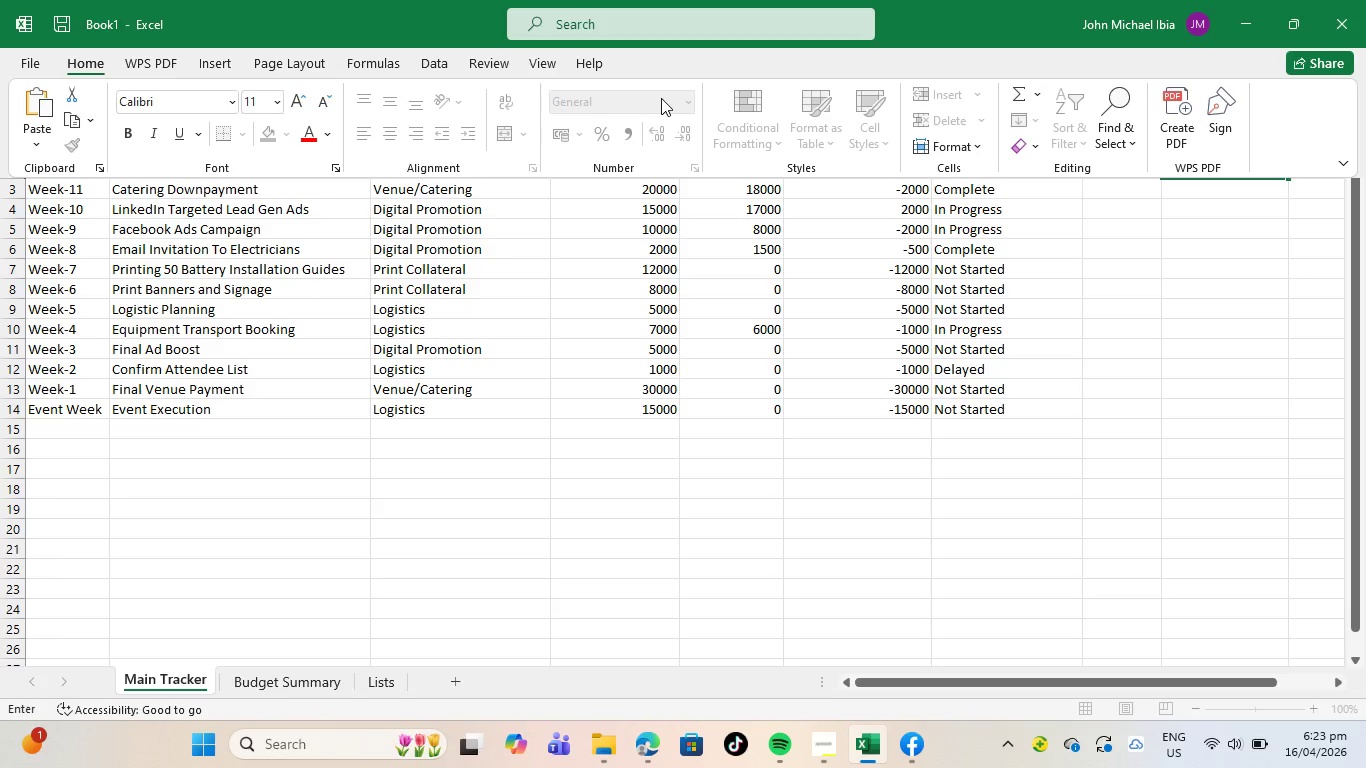 
double_click([559, 395])
 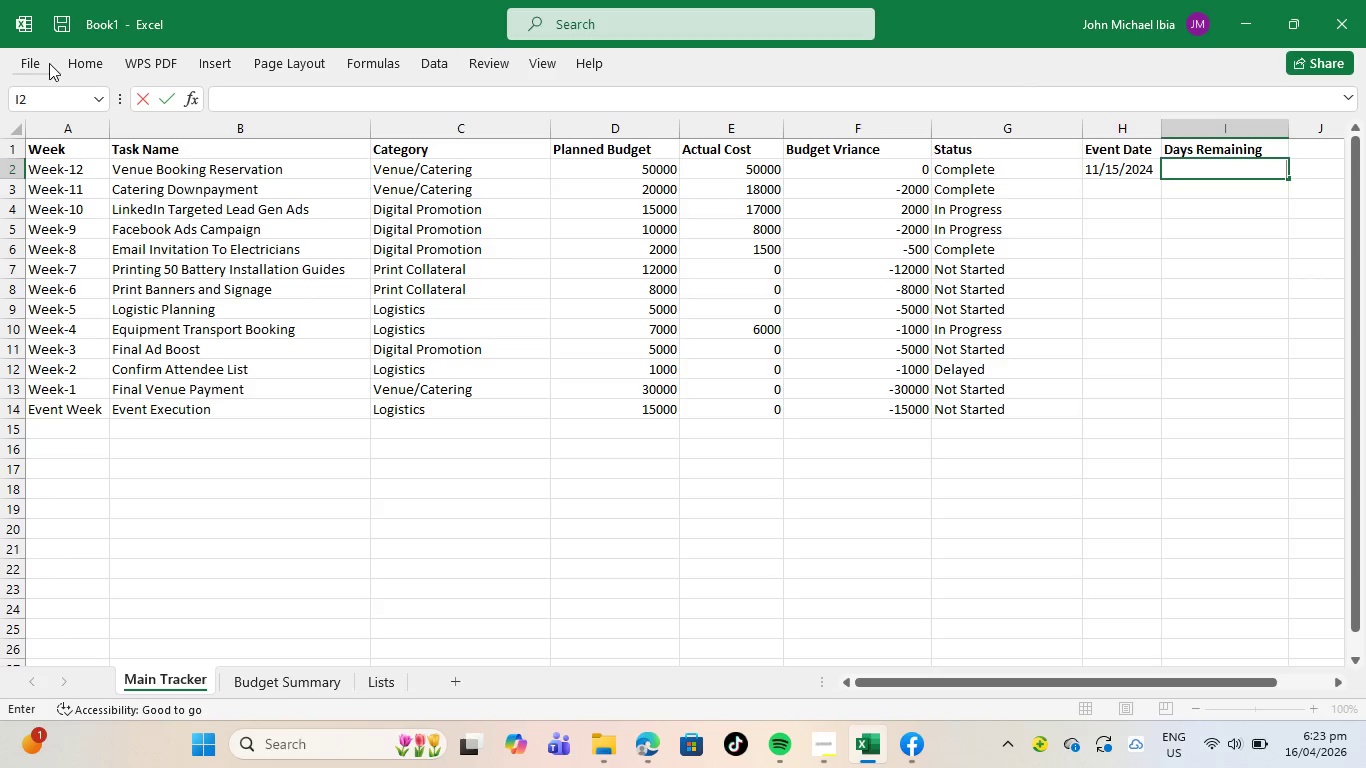 
left_click([78, 62])
 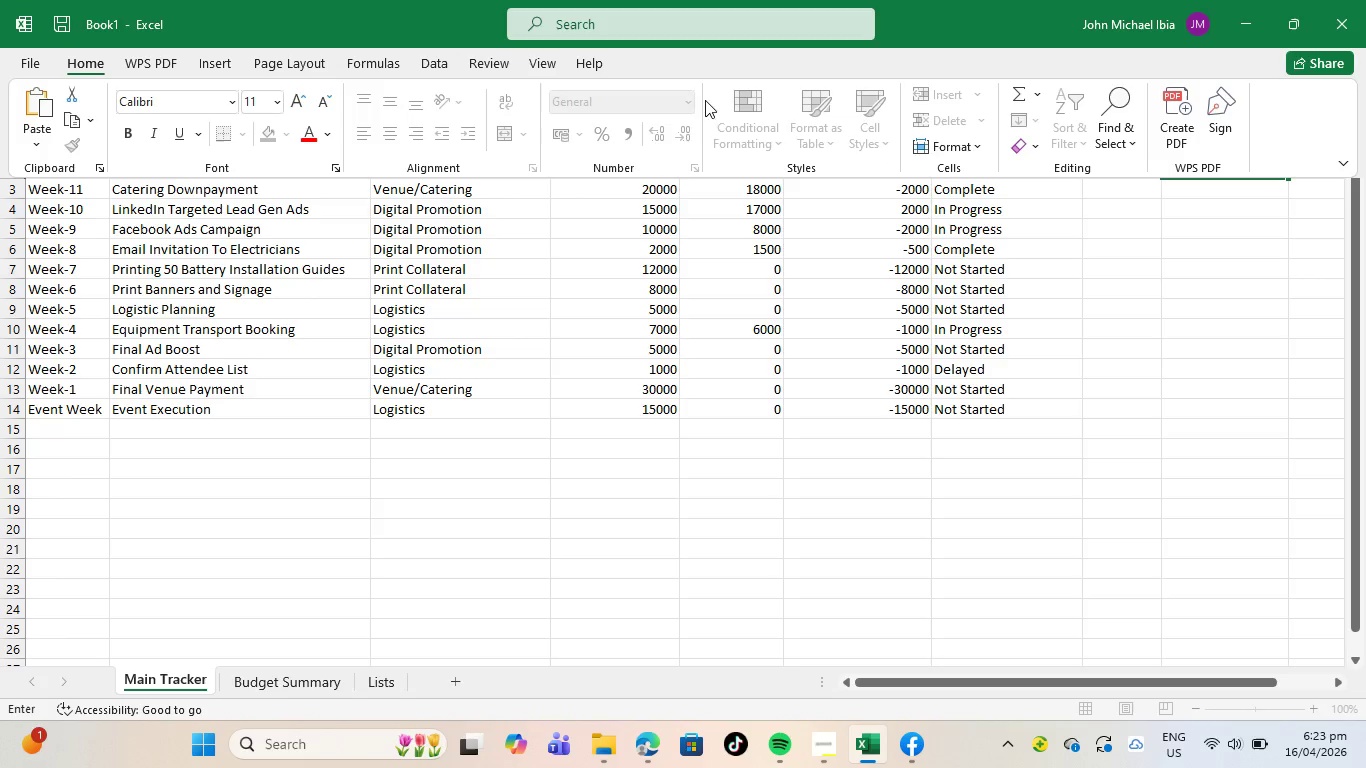 
left_click([665, 113])
 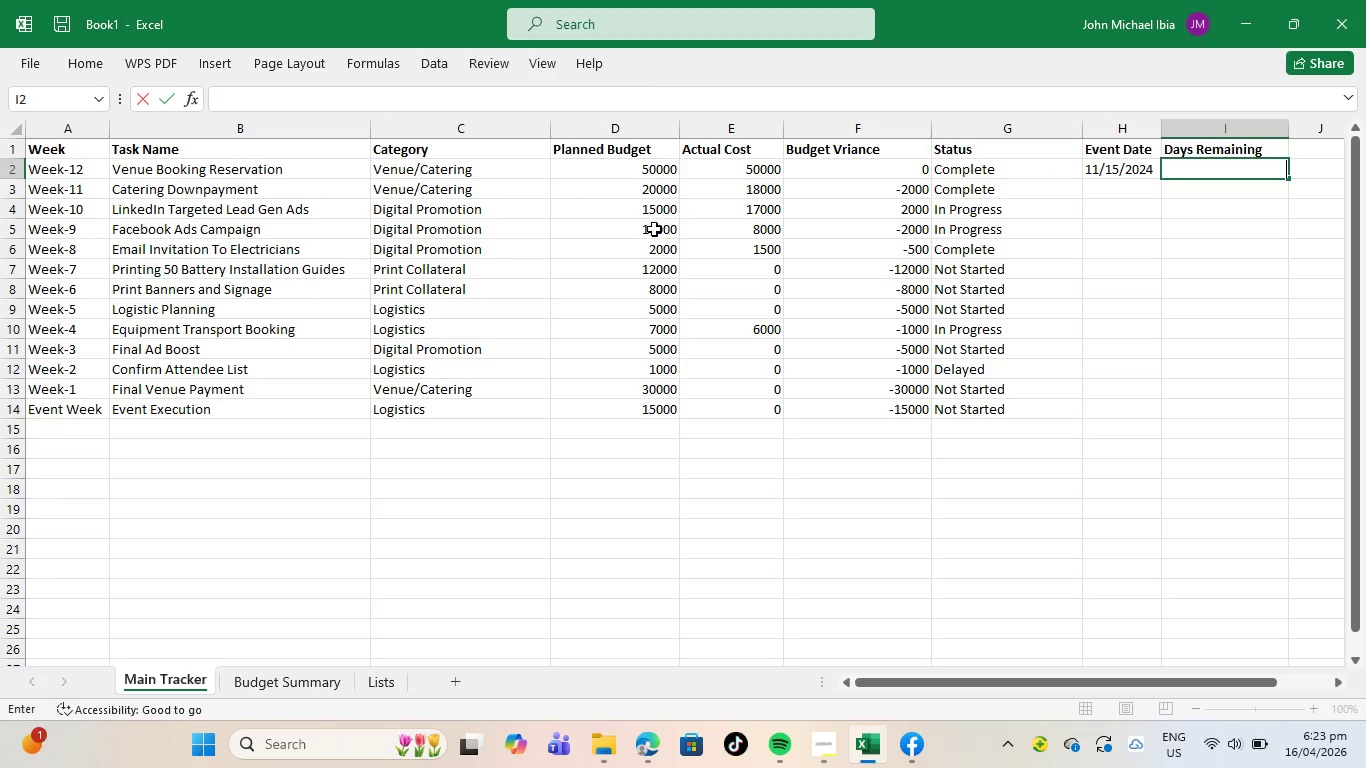 
double_click([654, 229])
 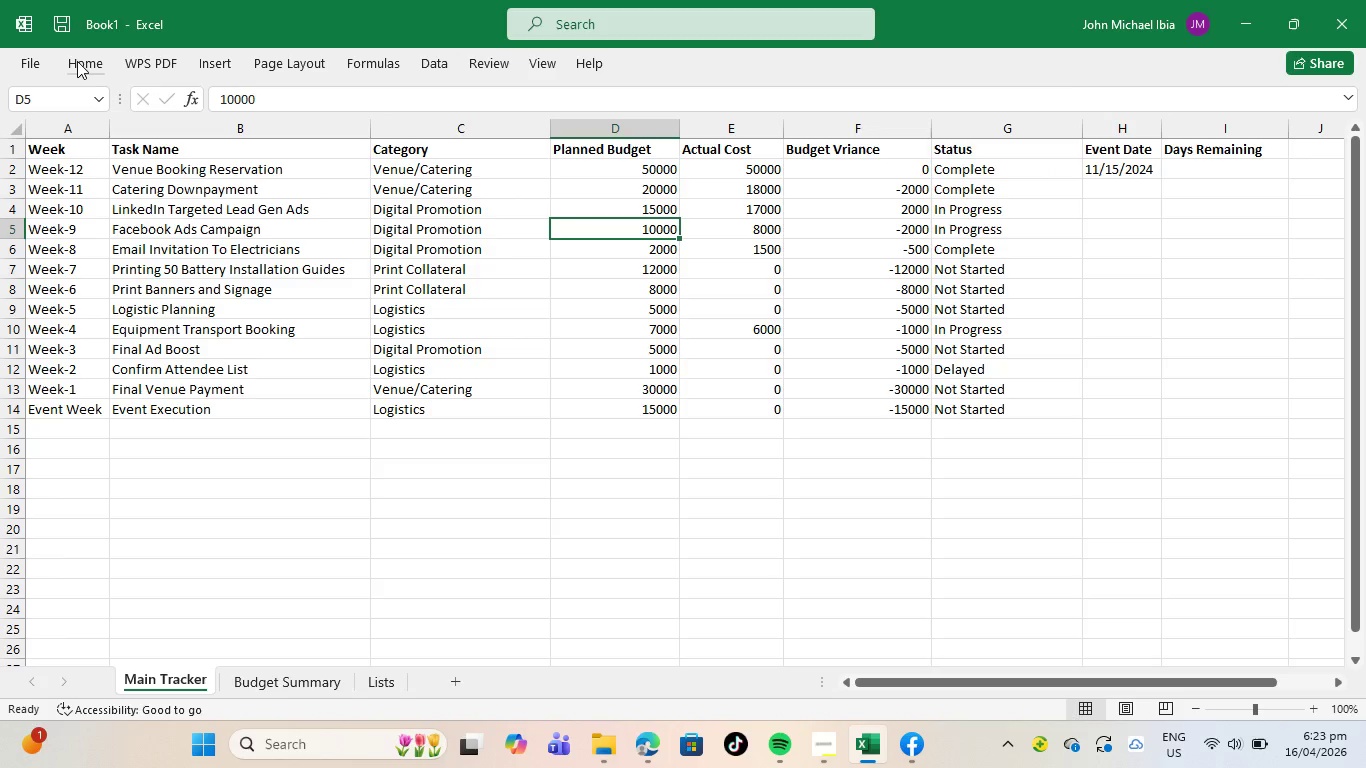 
left_click([77, 61])
 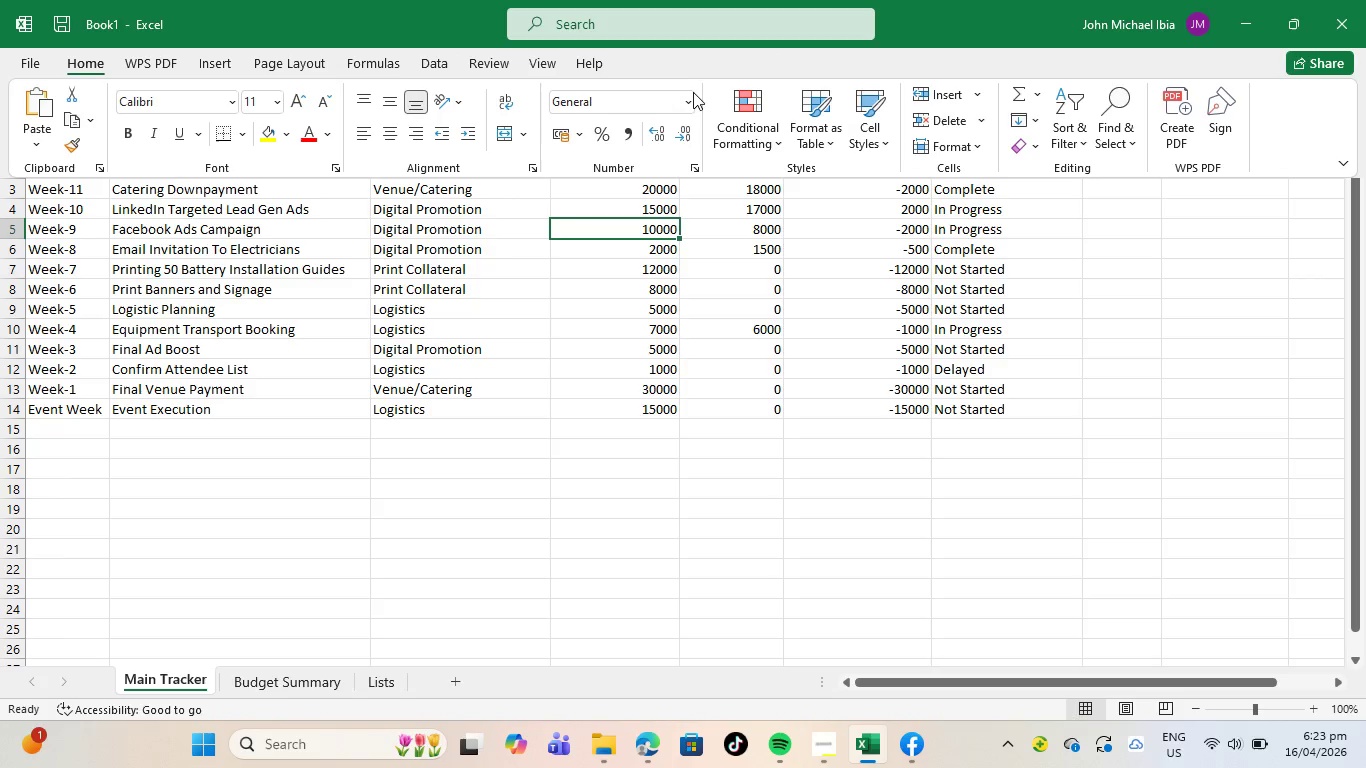 
left_click([692, 92])
 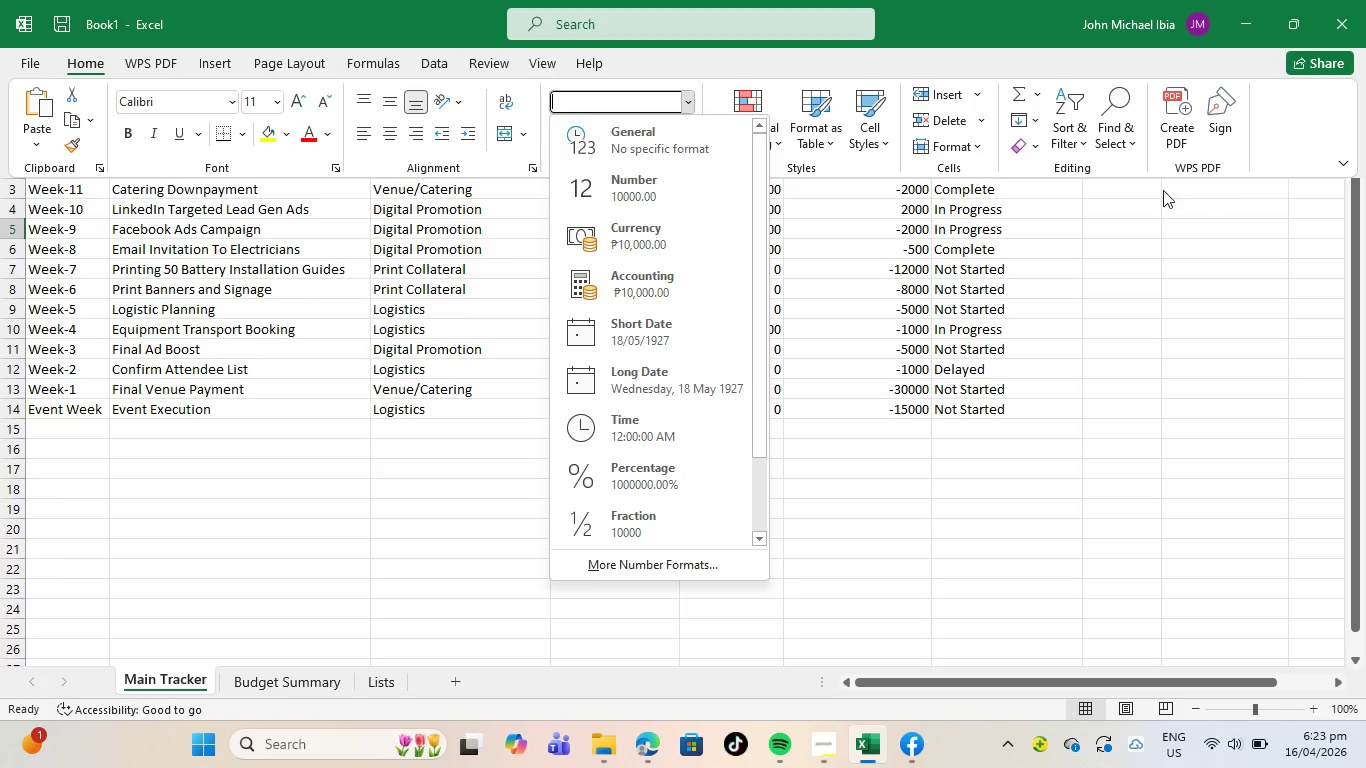 
scroll: coordinate [1146, 226], scroll_direction: up, amount: 3.0
 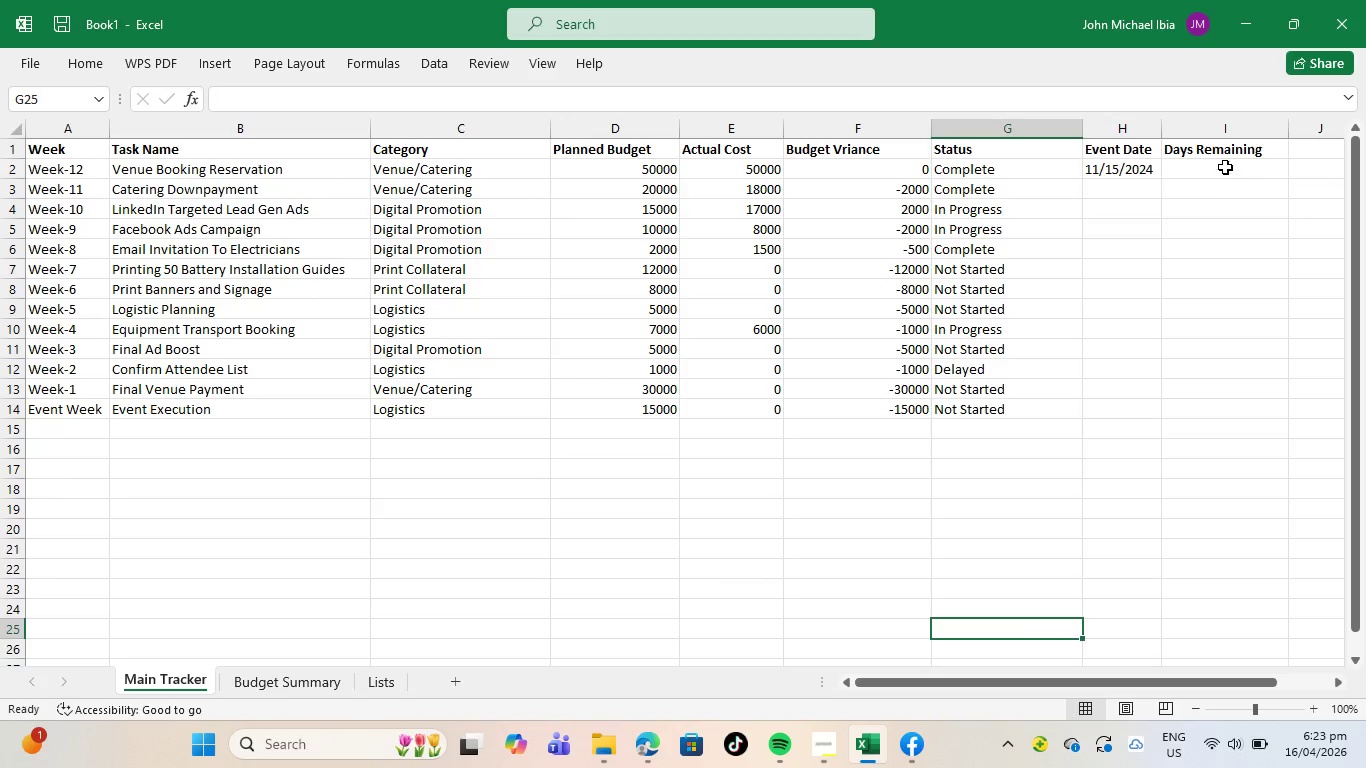 
left_click([1225, 165])
 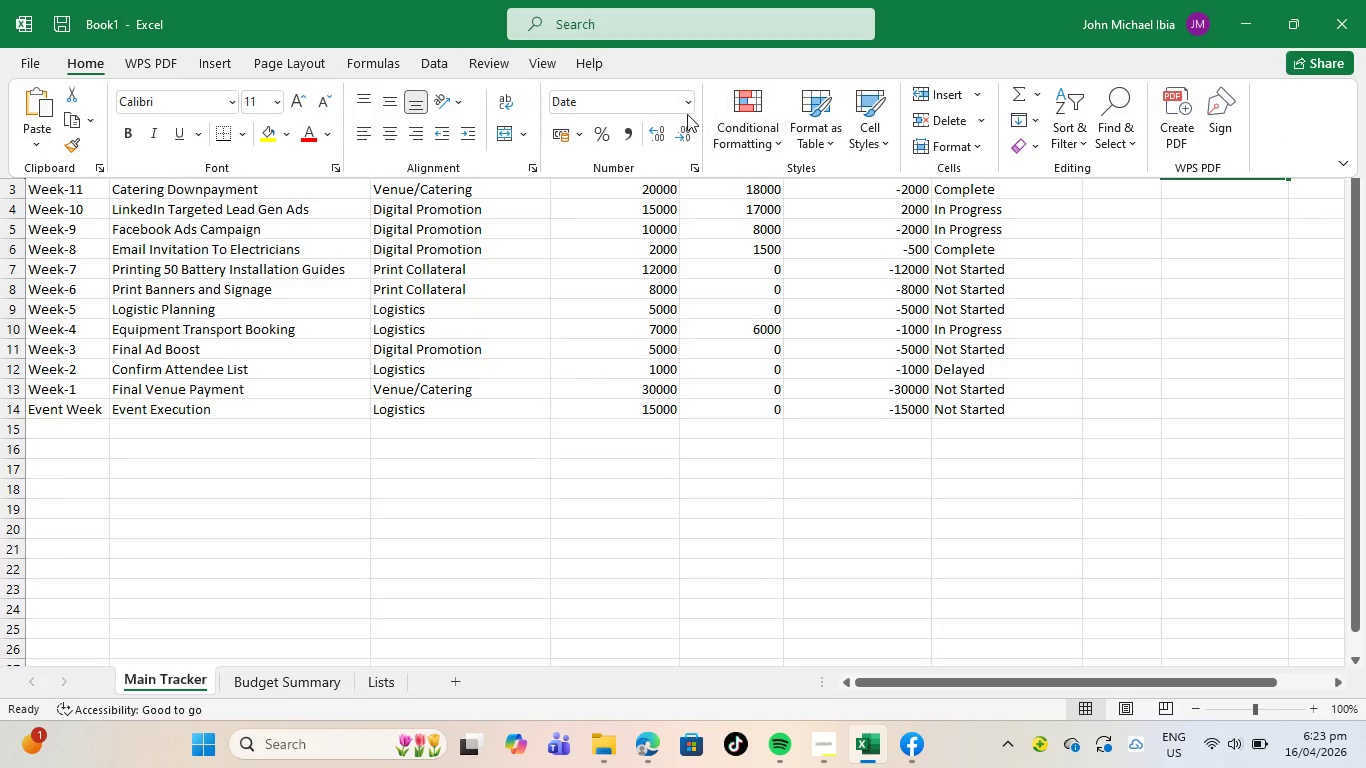 
left_click([682, 103])
 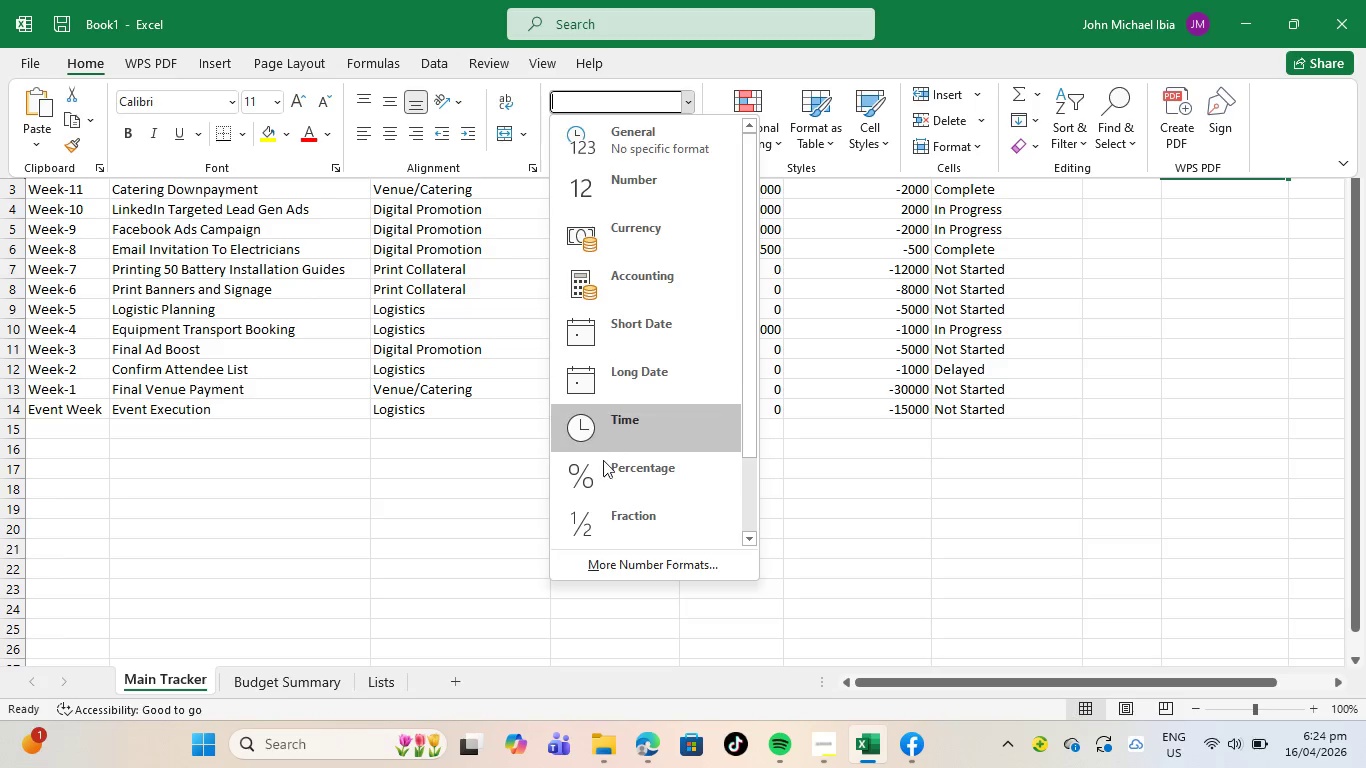 
wait(7.58)
 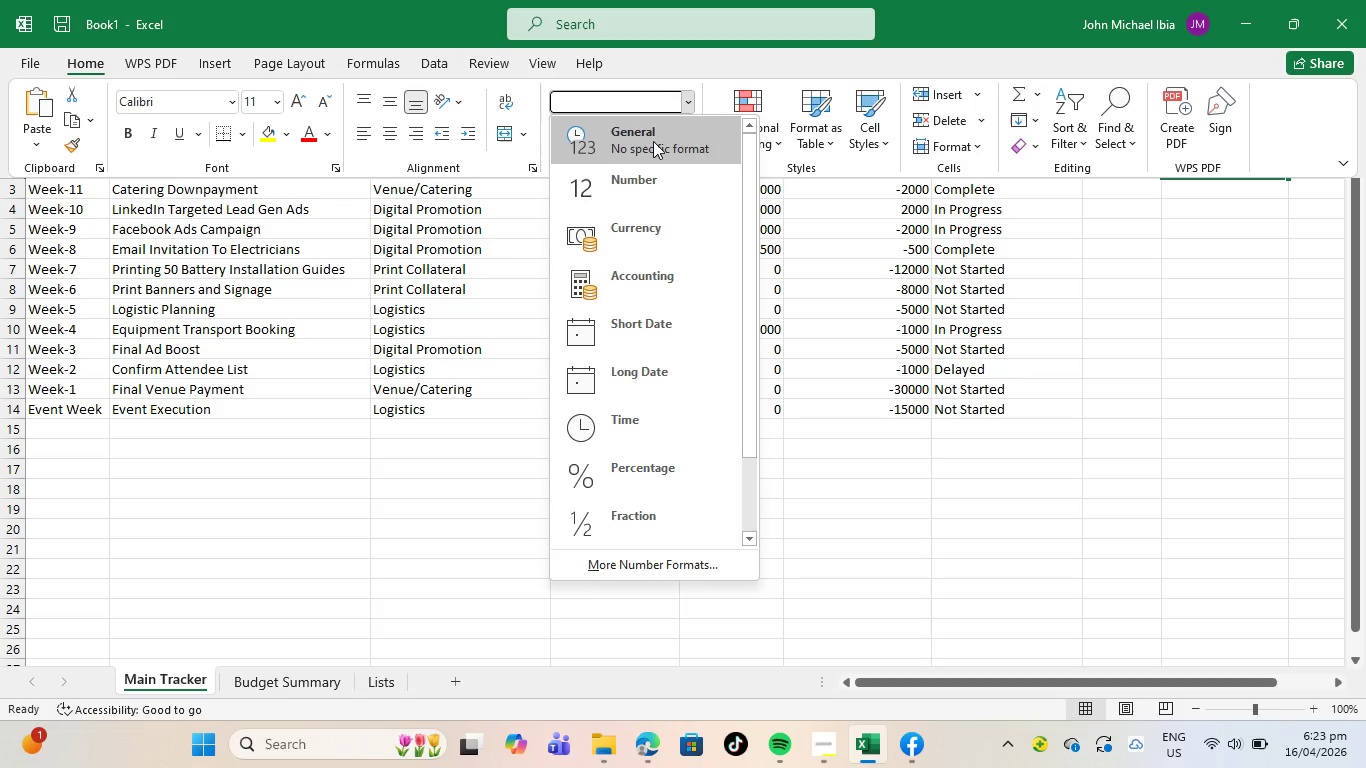 
left_click([614, 273])
 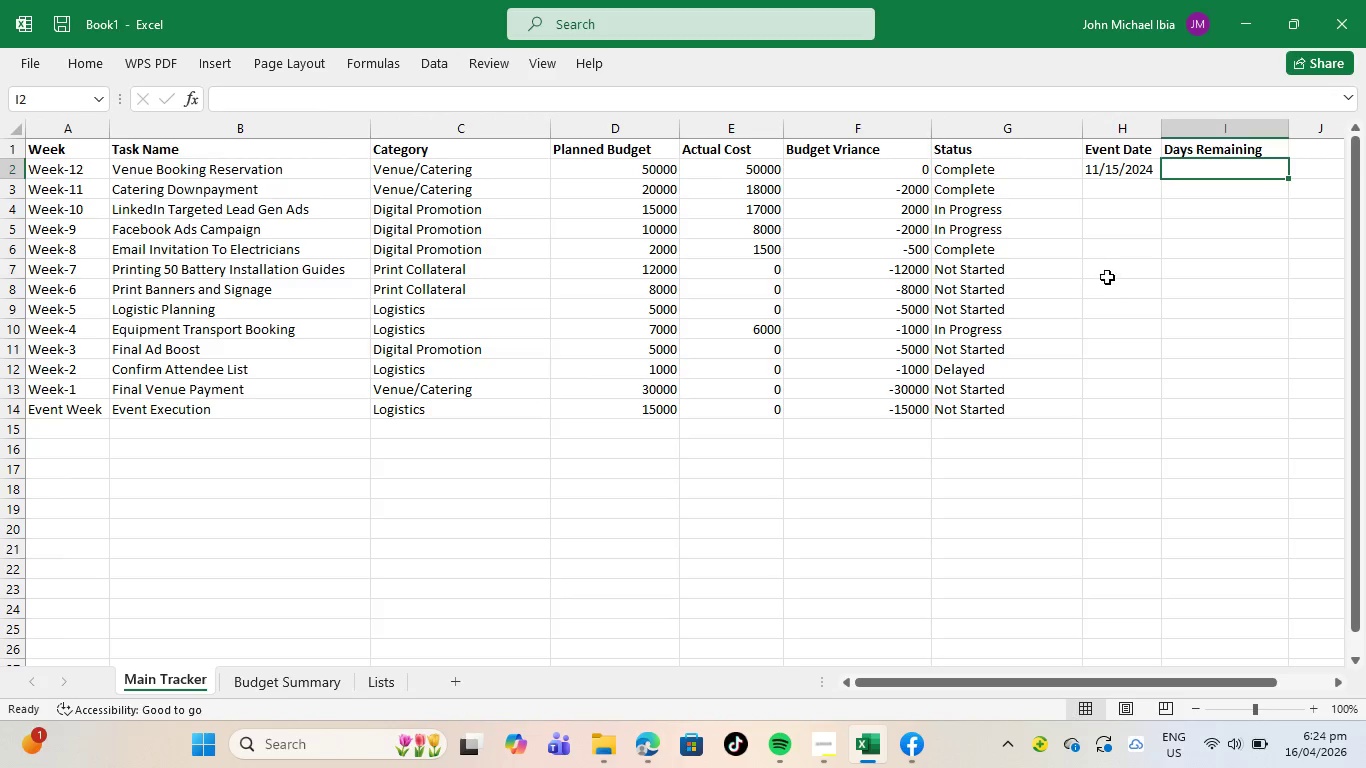 
left_click([1216, 175])
 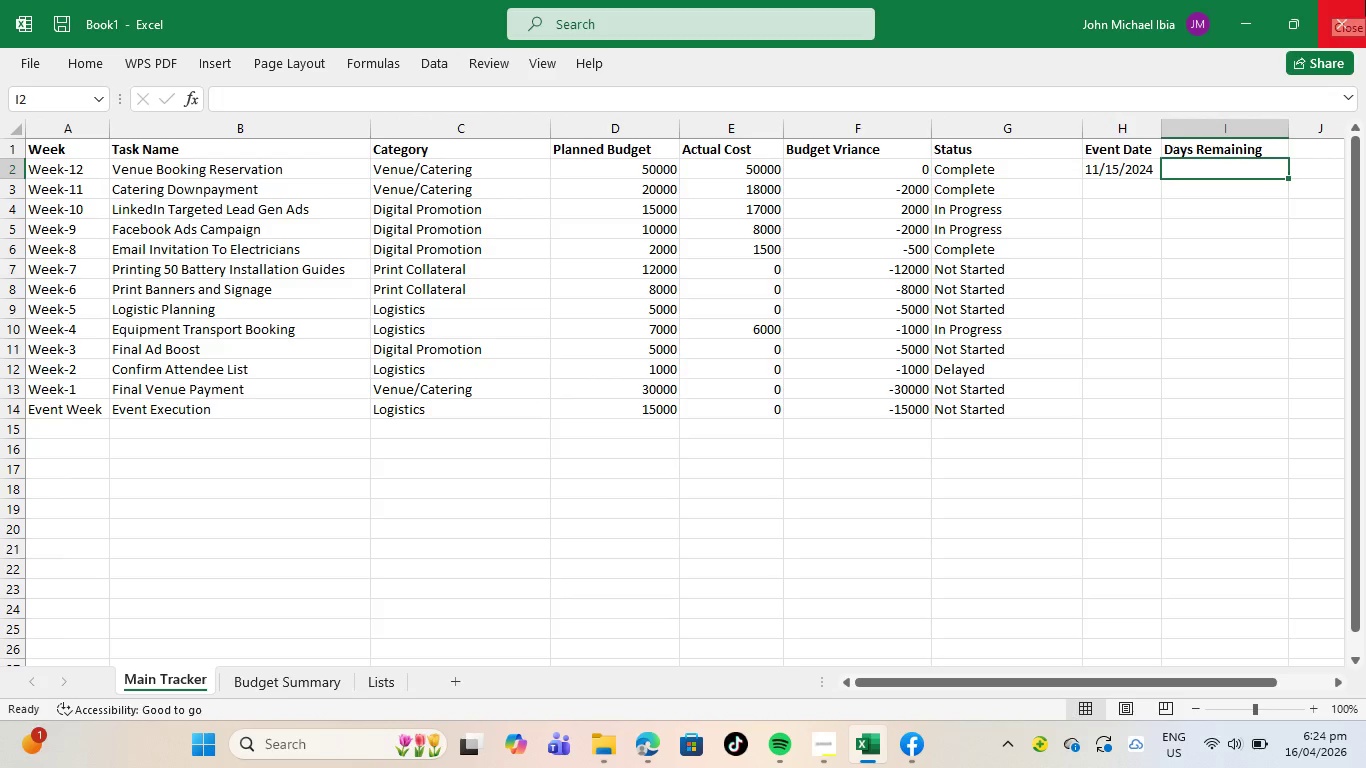 
type(=4)
key(Backspace)
type($H$2-TODAY)
 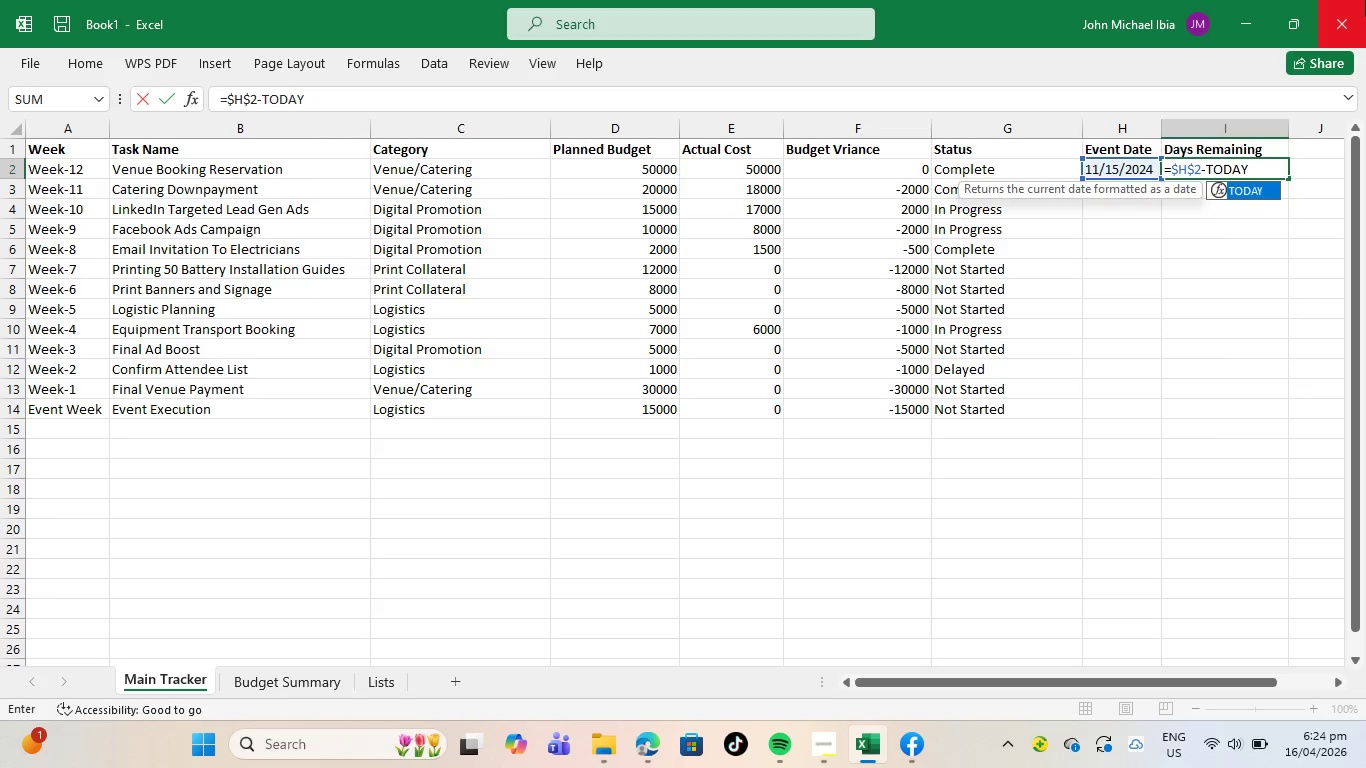 
hold_key(key=ShiftRight, duration=1.25)
 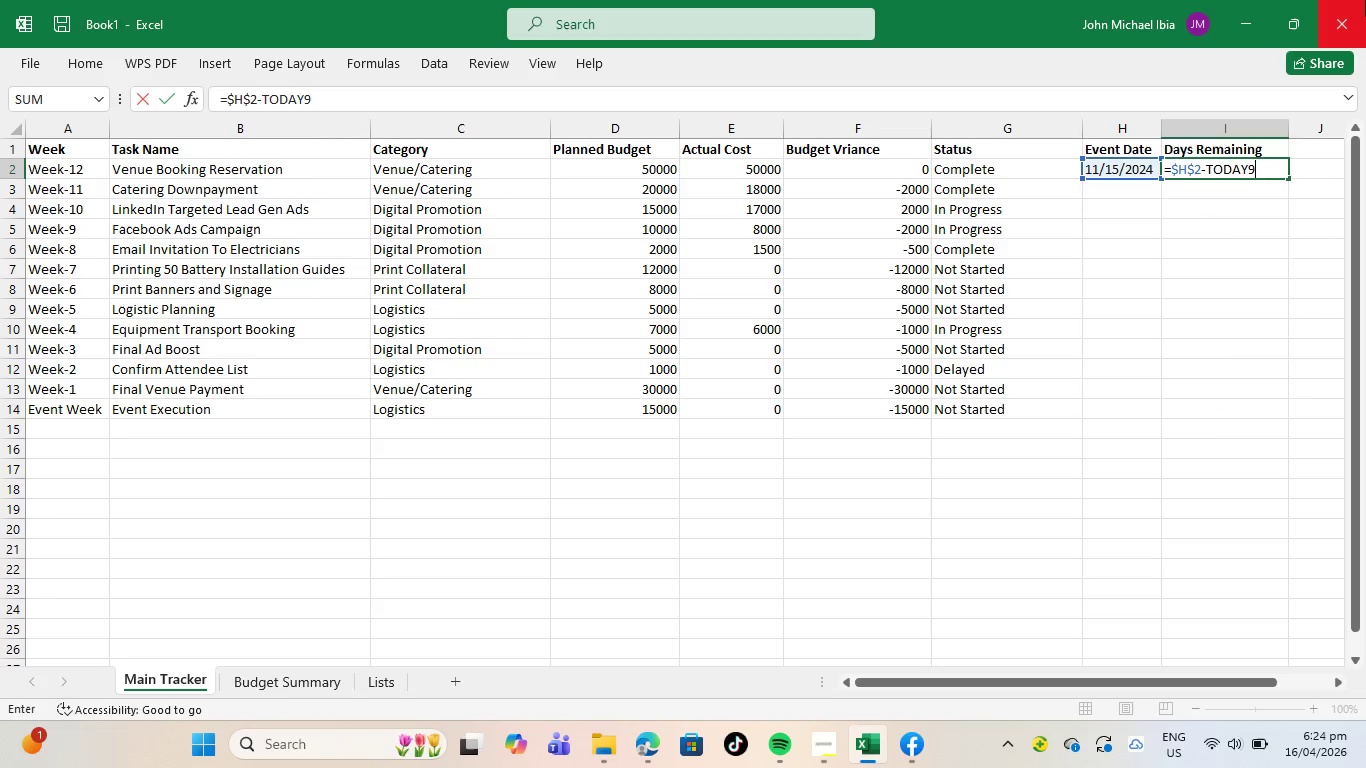 
hold_key(key=9, duration=0.36)
 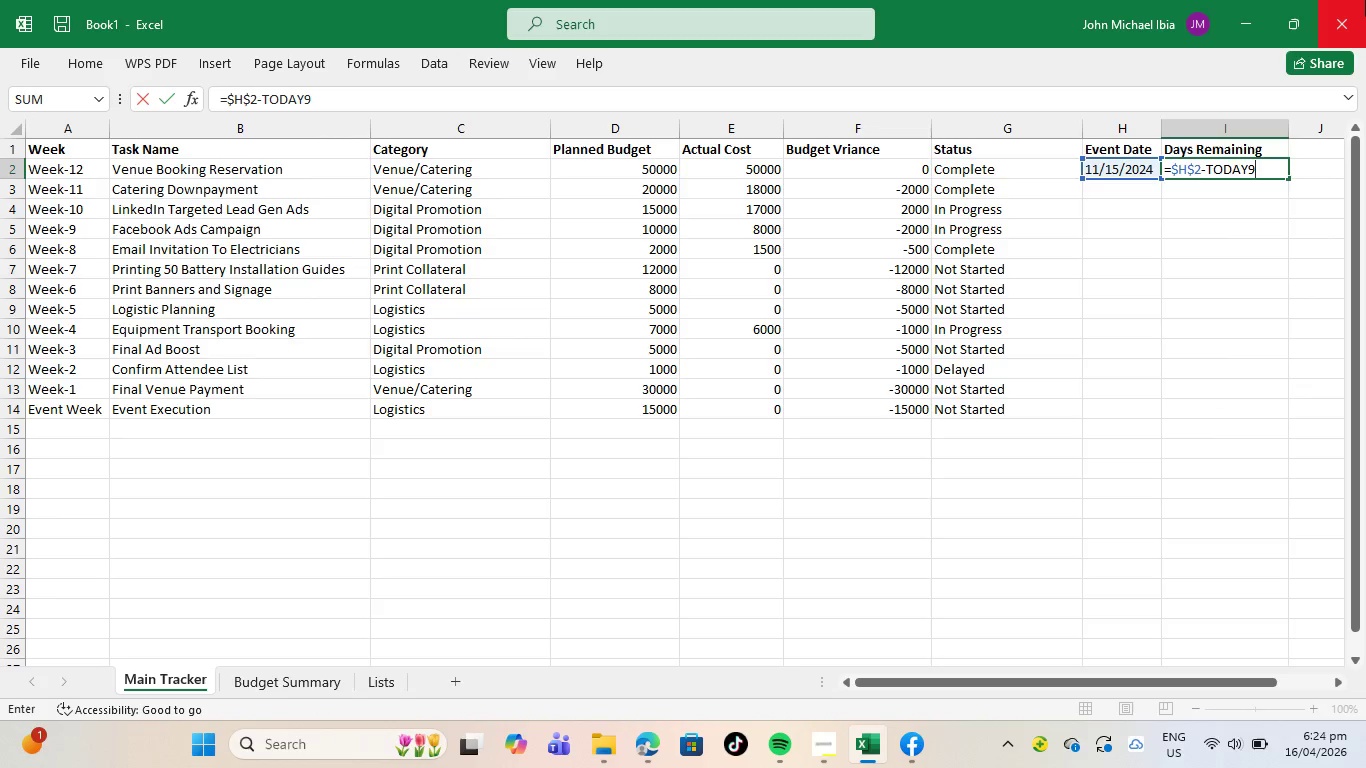 
key(Backspace)
type(())
 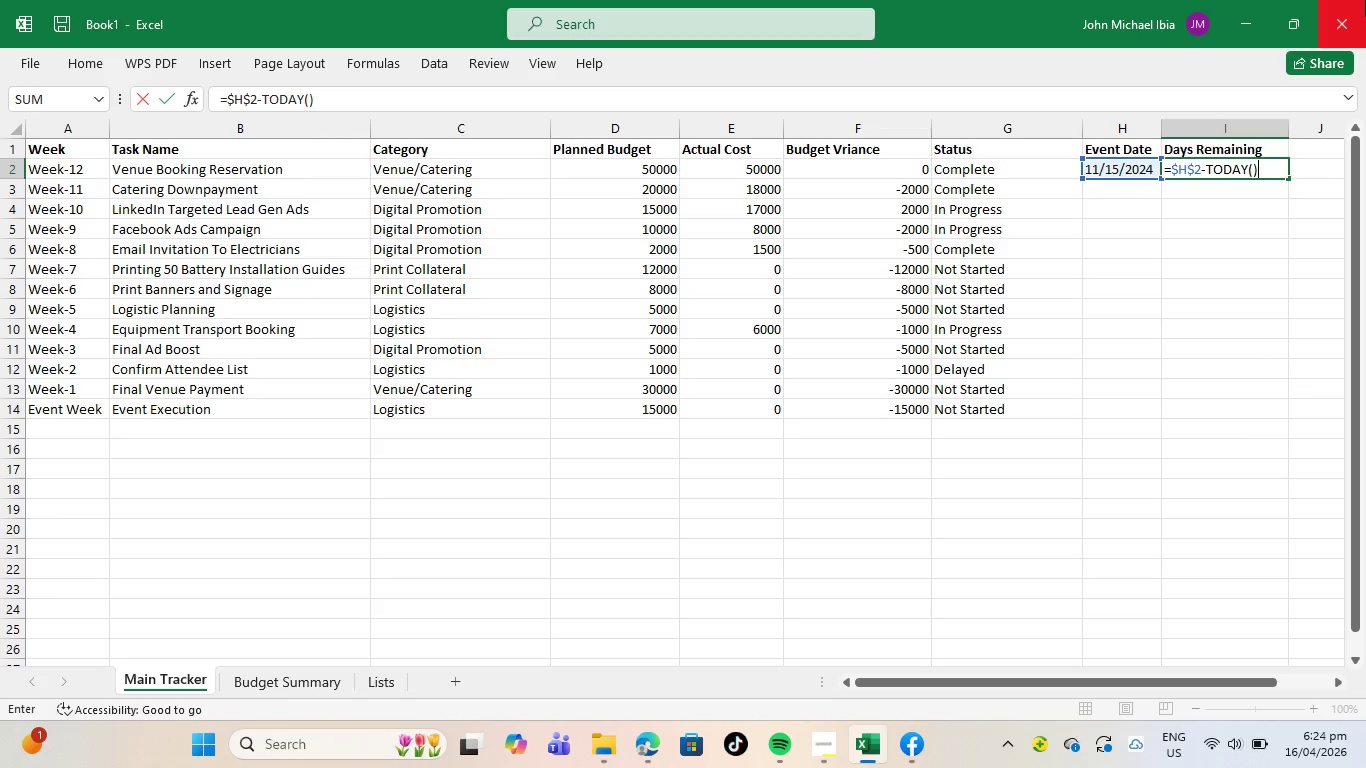 
key(Enter)
 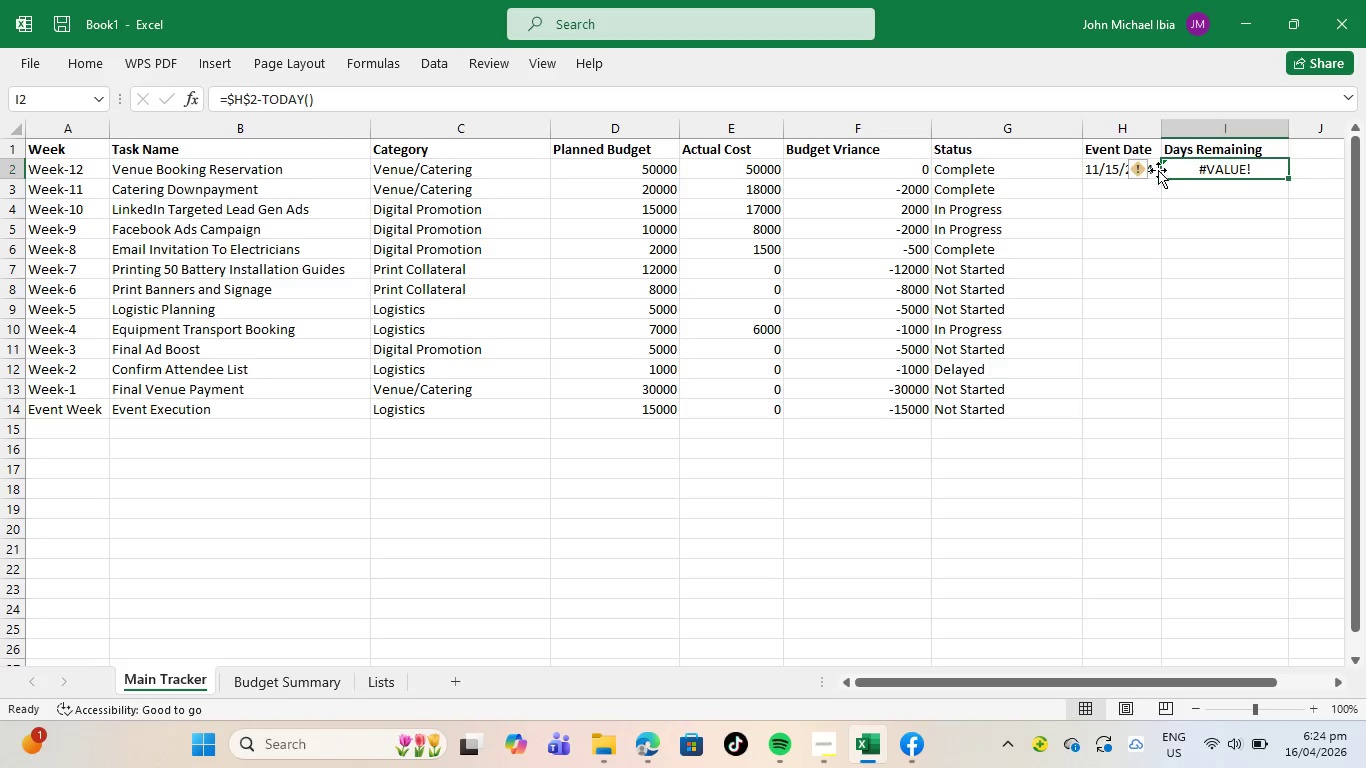 
wait(7.75)
 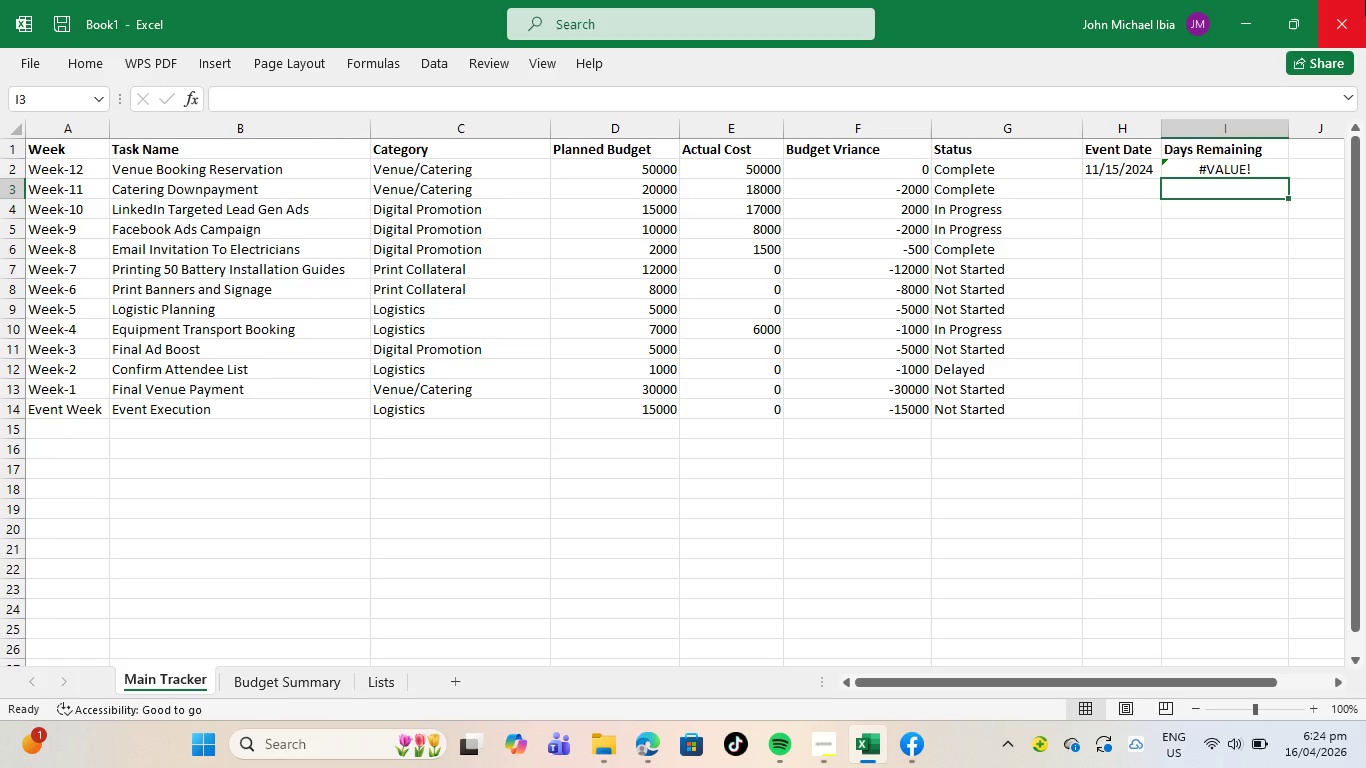 
left_click([65, 63])
 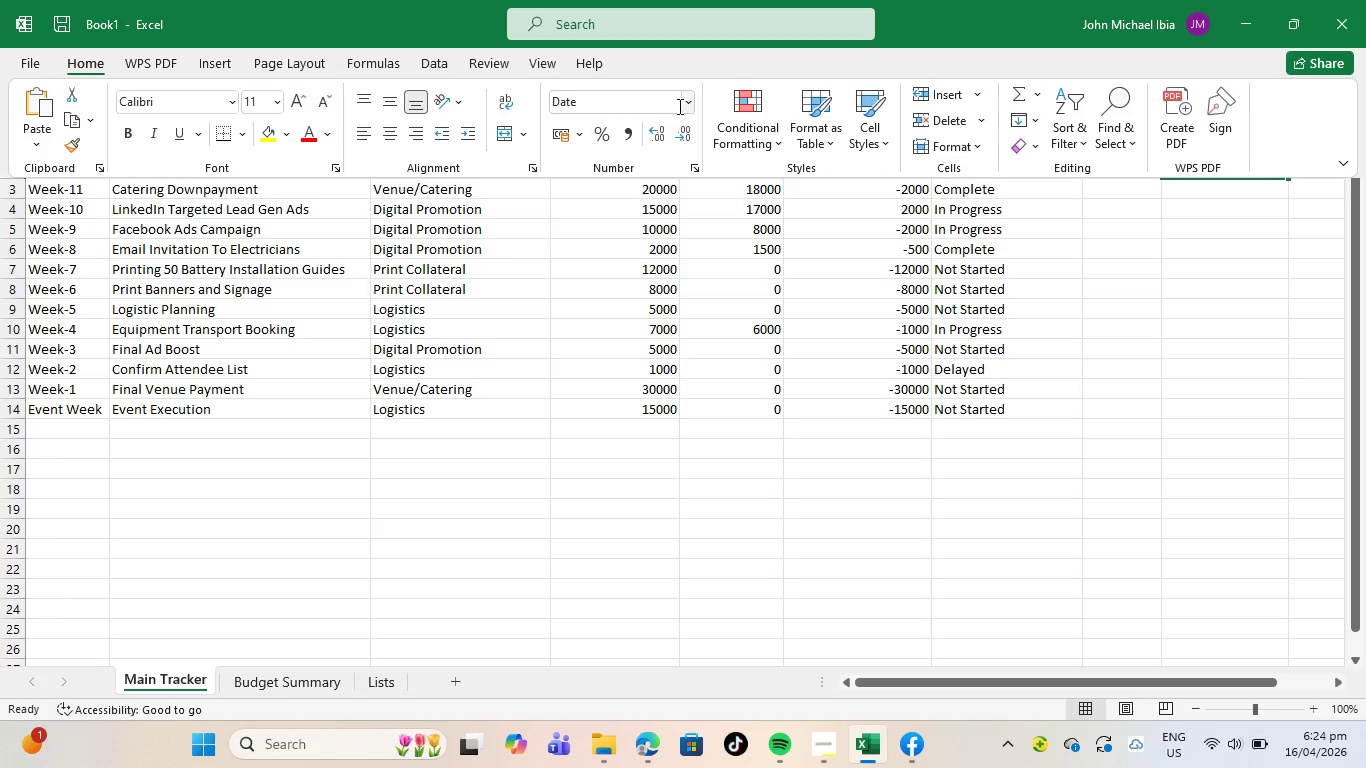 
left_click([677, 102])
 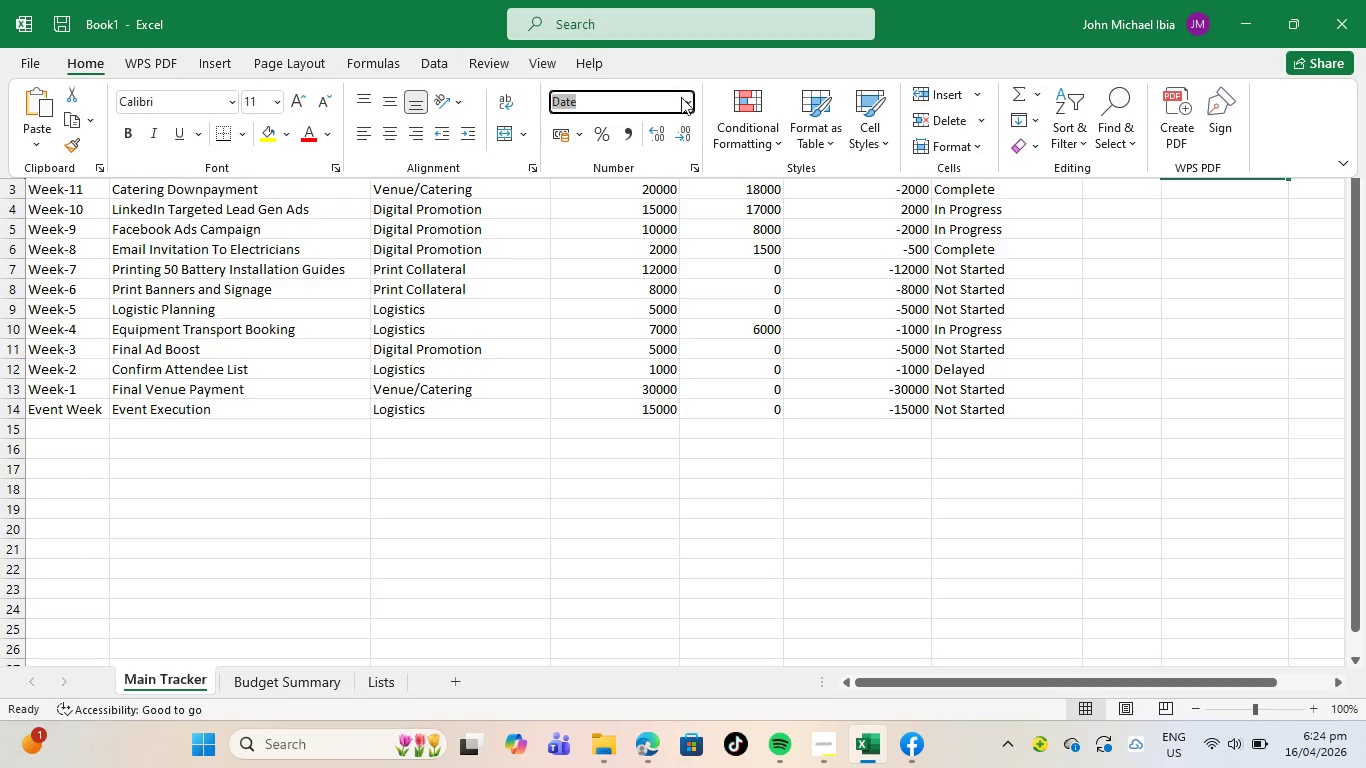 
left_click([686, 99])
 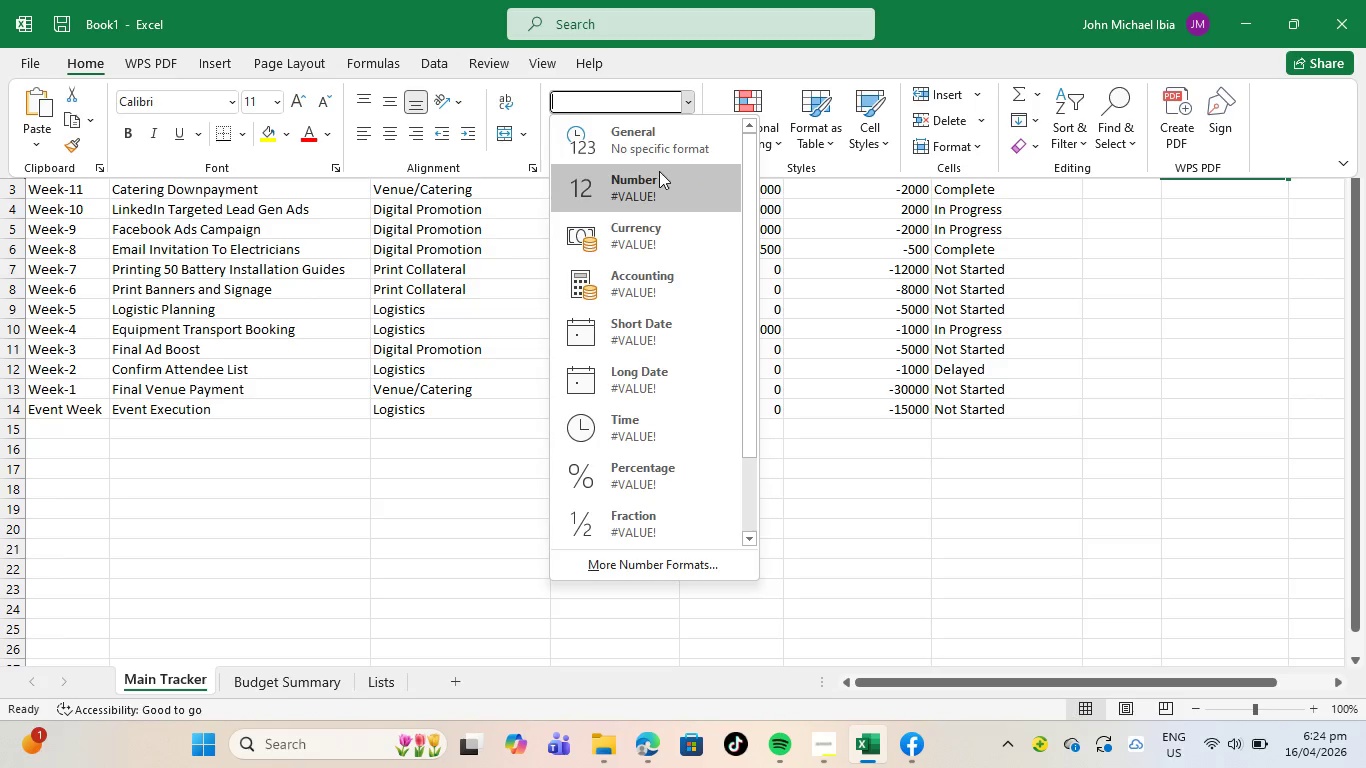 
left_click([659, 183])
 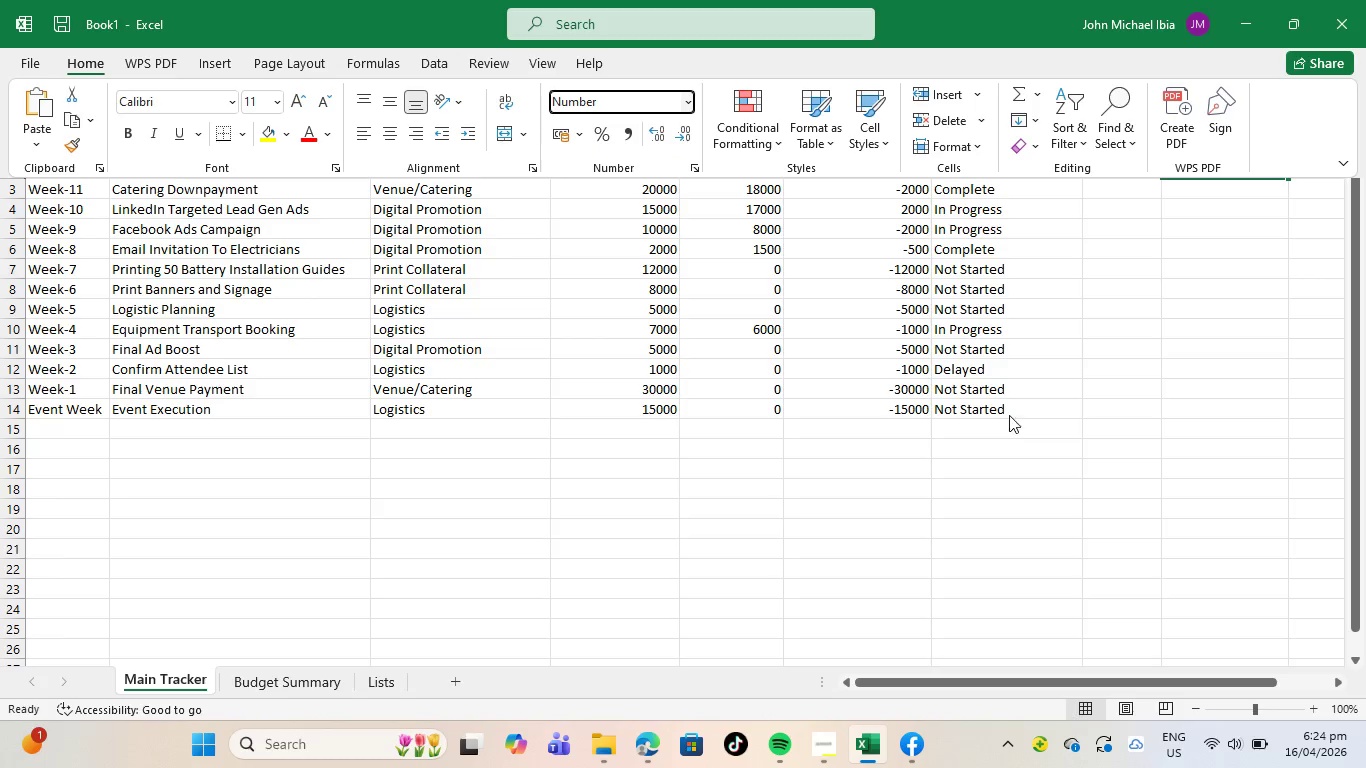 
scroll: coordinate [1009, 410], scroll_direction: up, amount: 4.0
 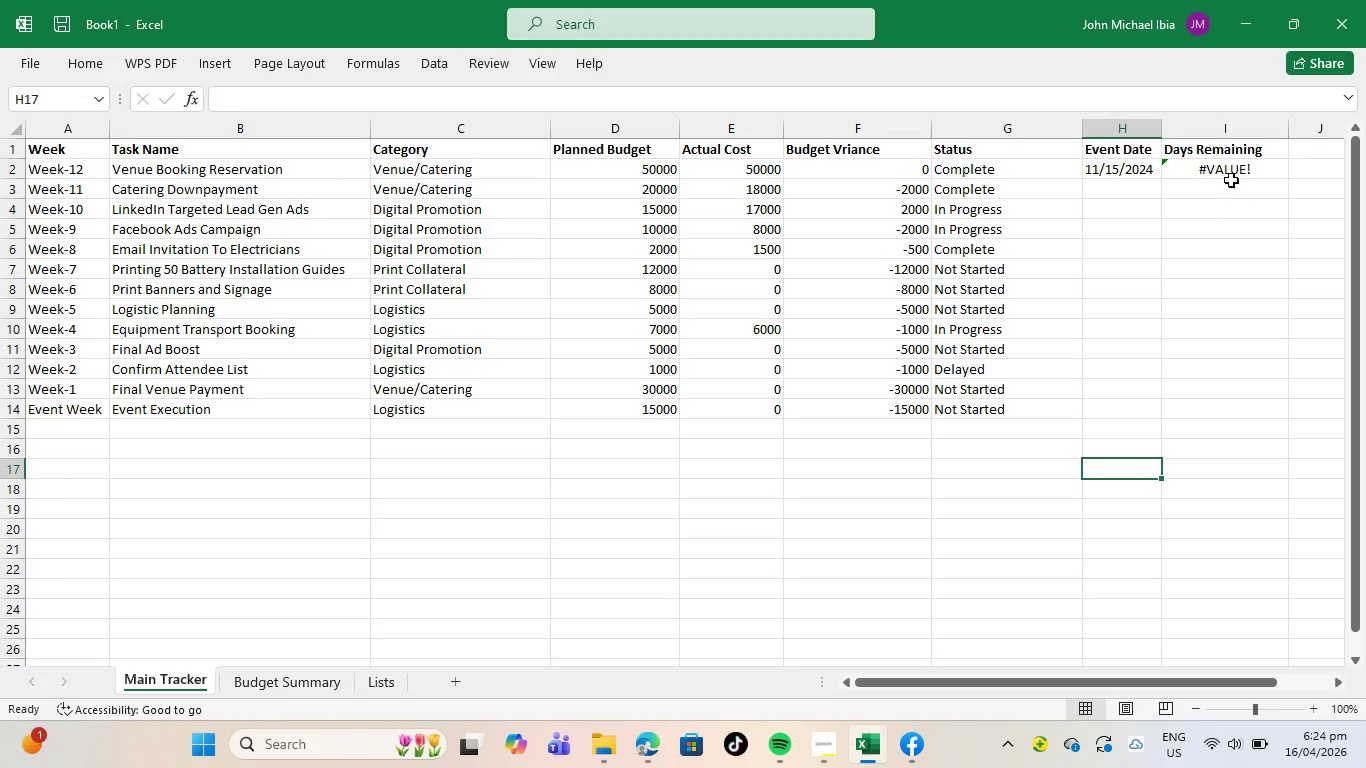 
left_click([1229, 172])
 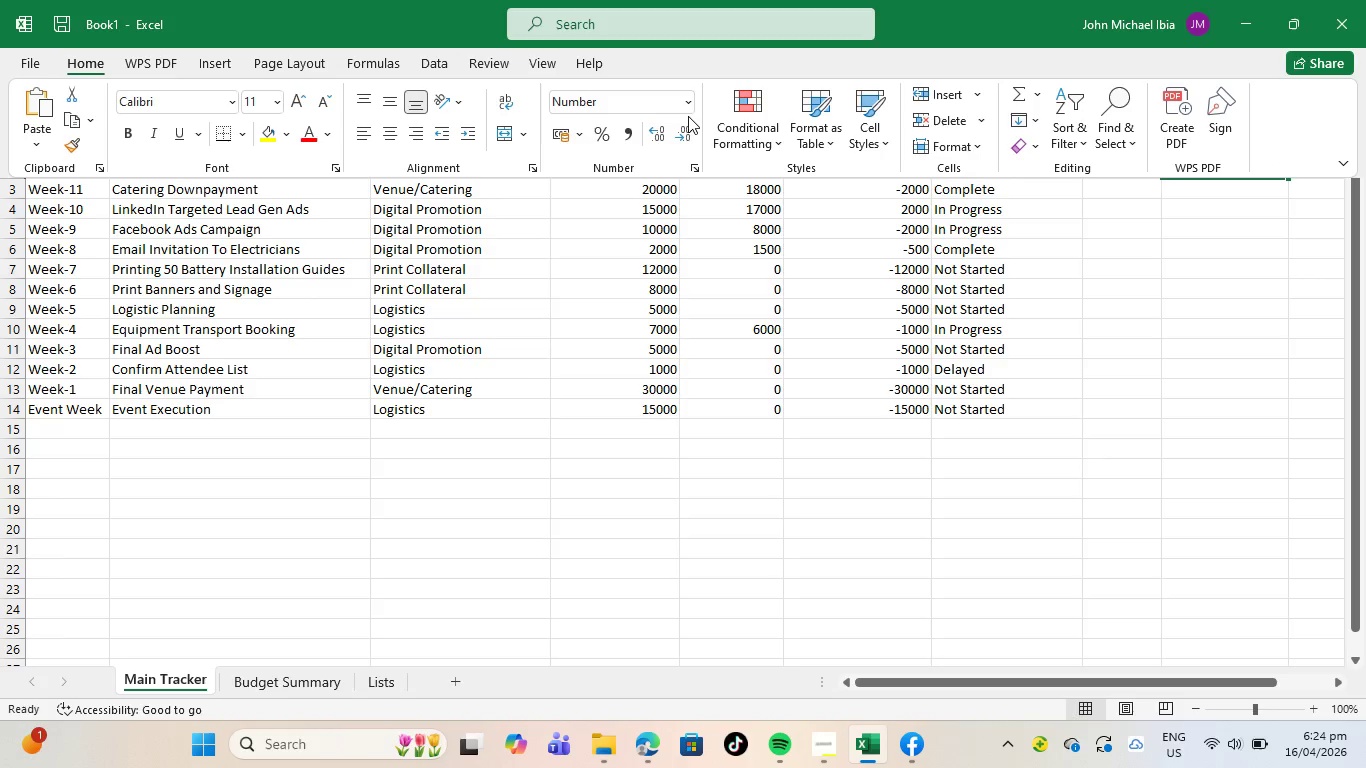 
left_click([687, 107])
 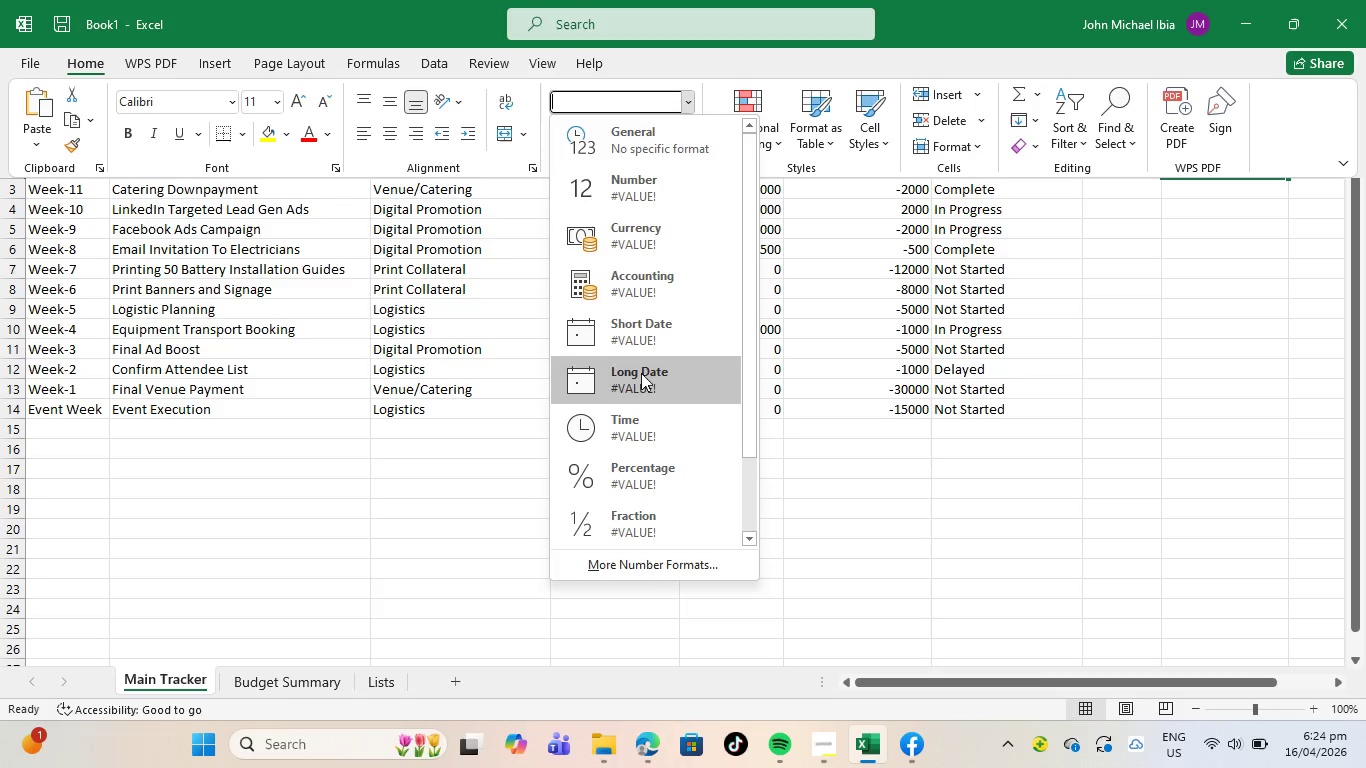 
scroll: coordinate [636, 476], scroll_direction: down, amount: 3.0
 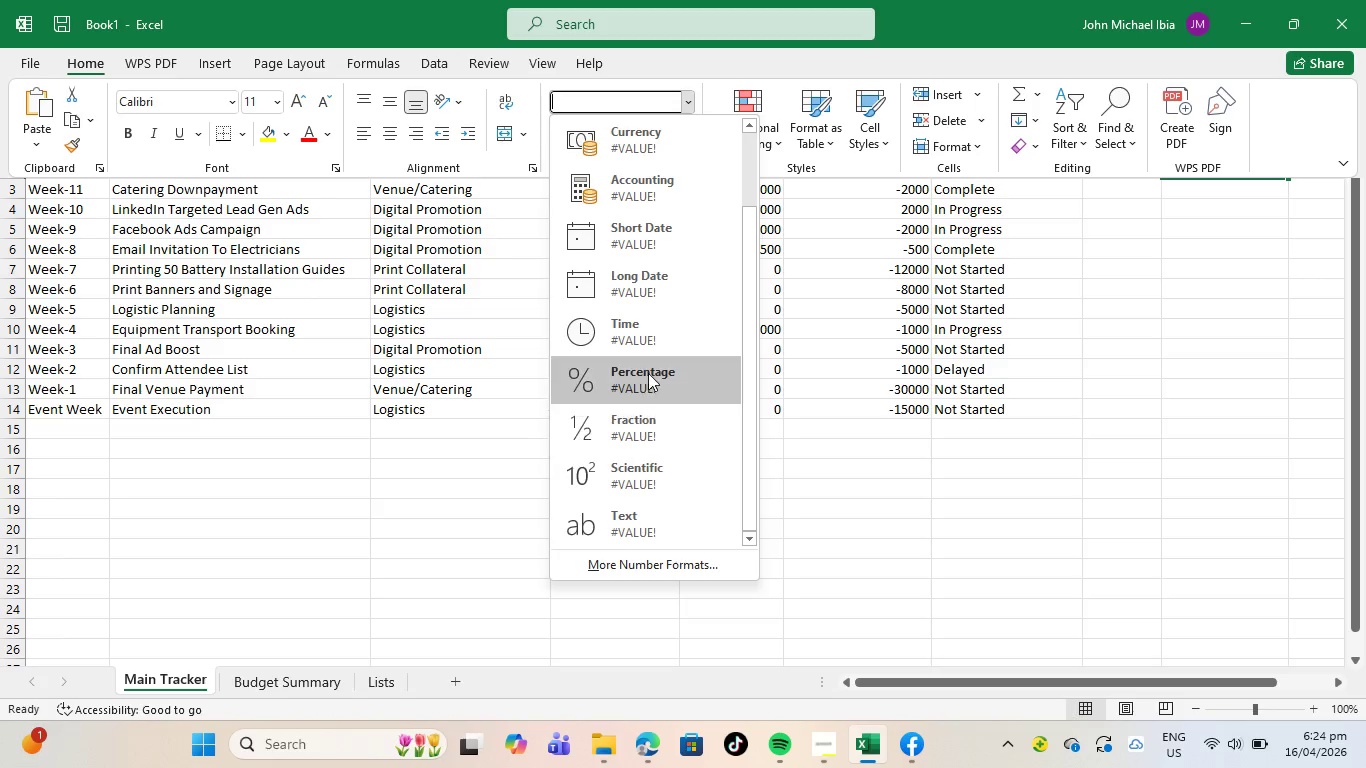 
scroll: coordinate [648, 373], scroll_direction: up, amount: 6.0
 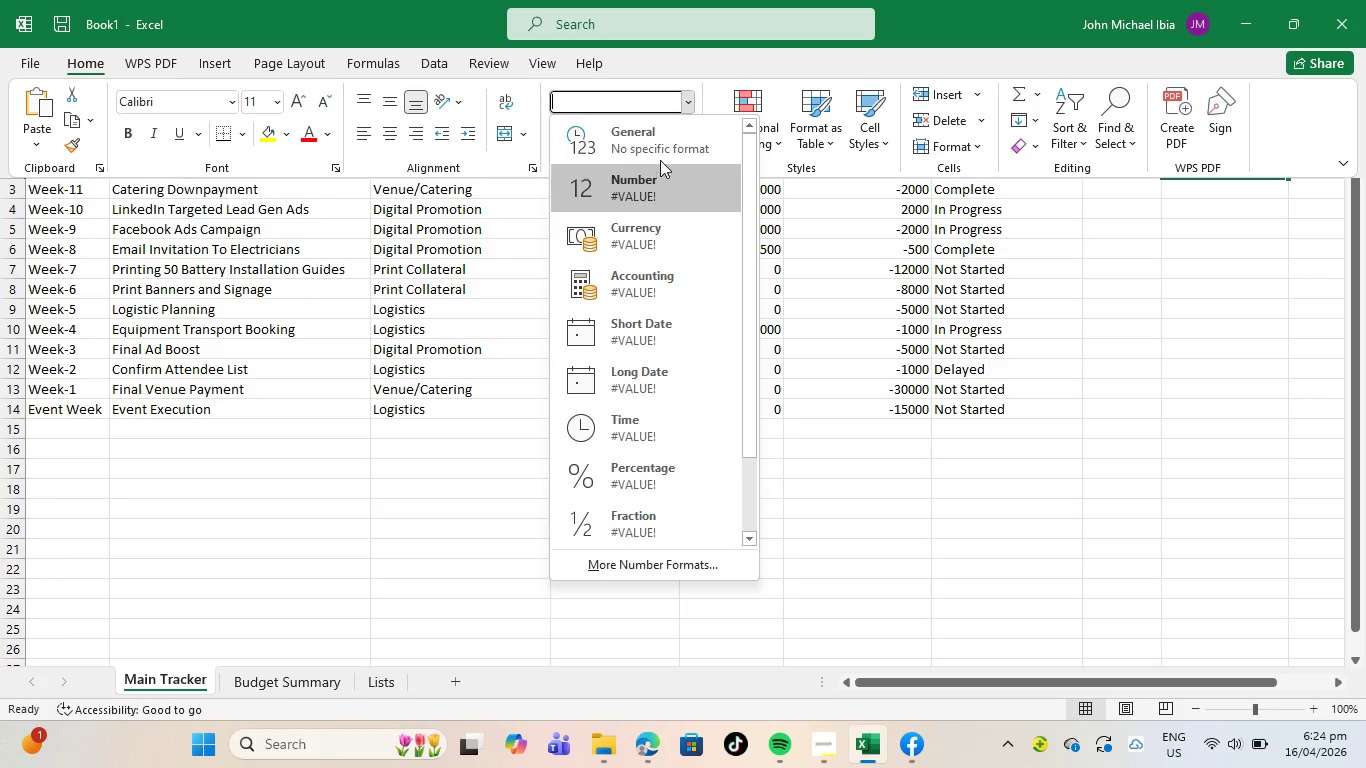 
left_click([663, 147])
 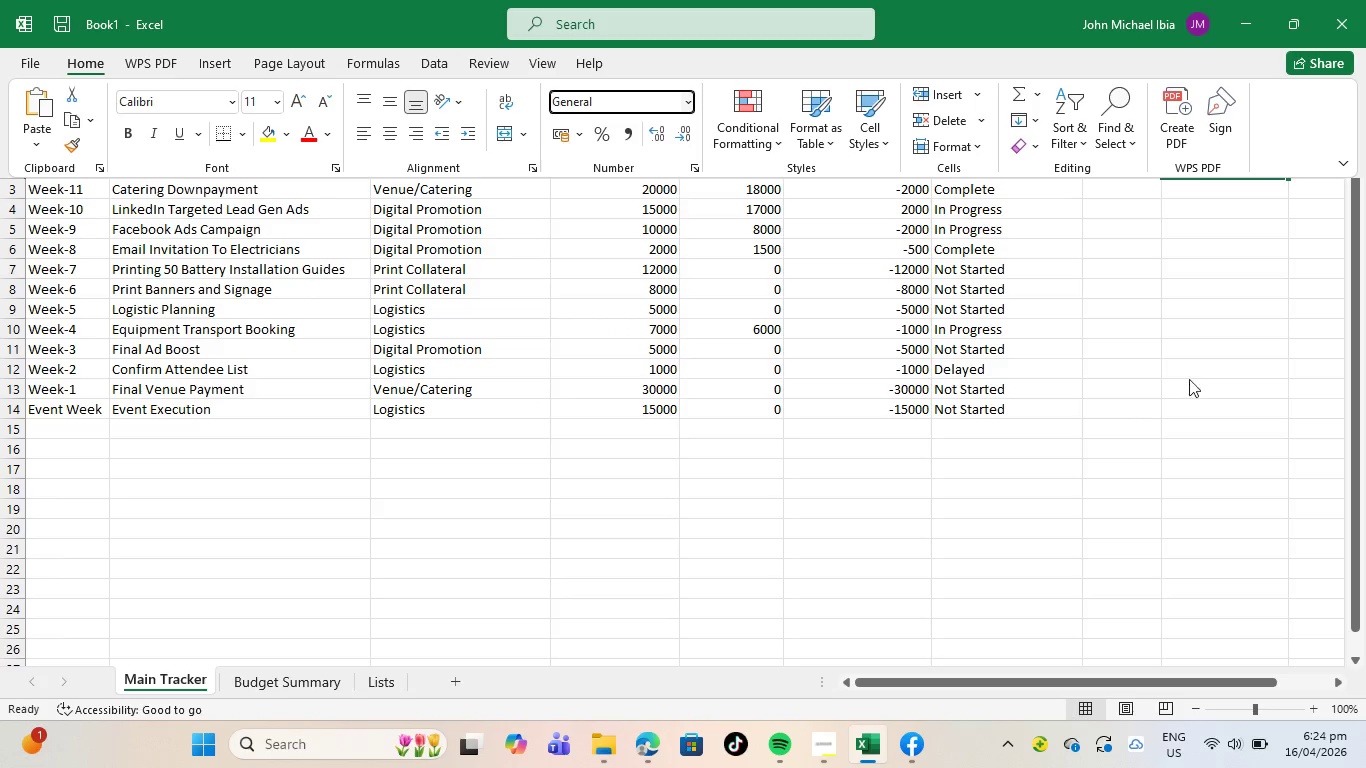 
left_click([939, 419])
 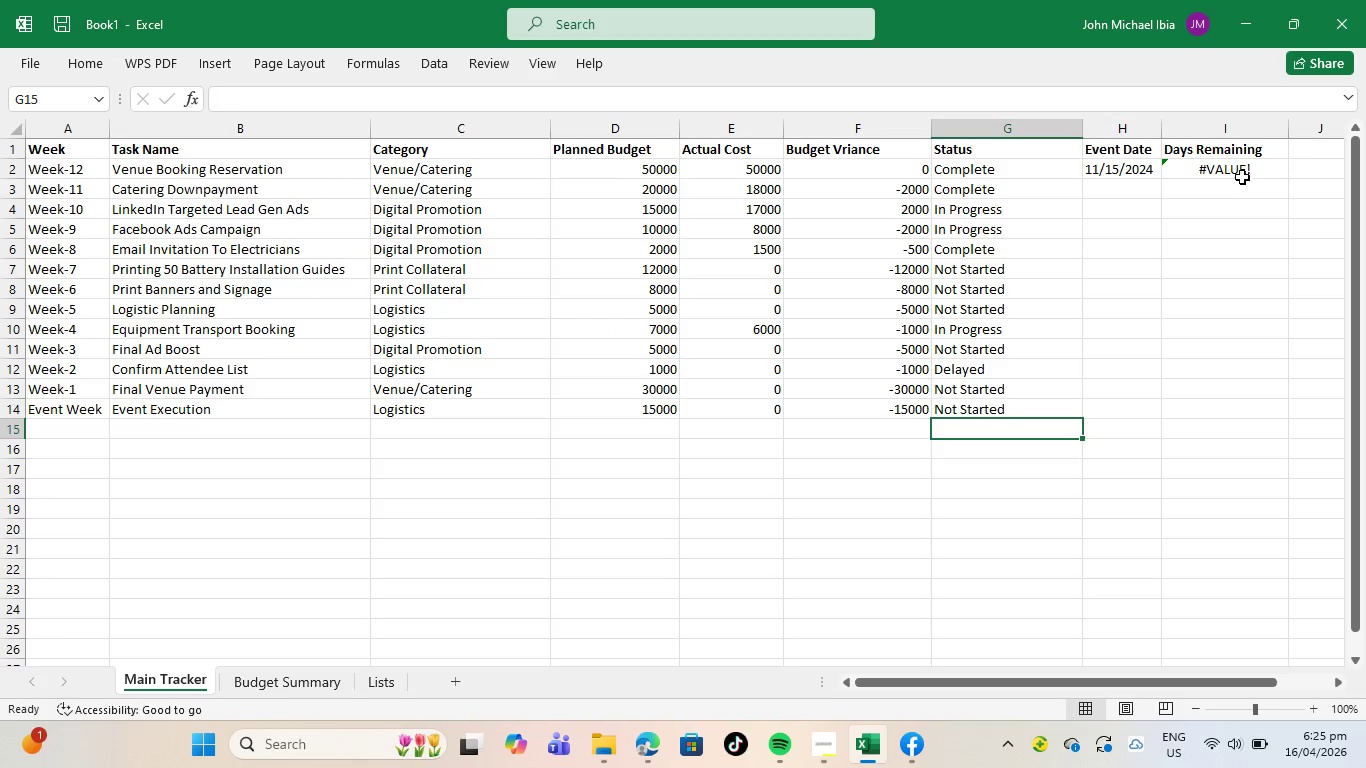 
scroll: coordinate [830, 407], scroll_direction: up, amount: 2.0
 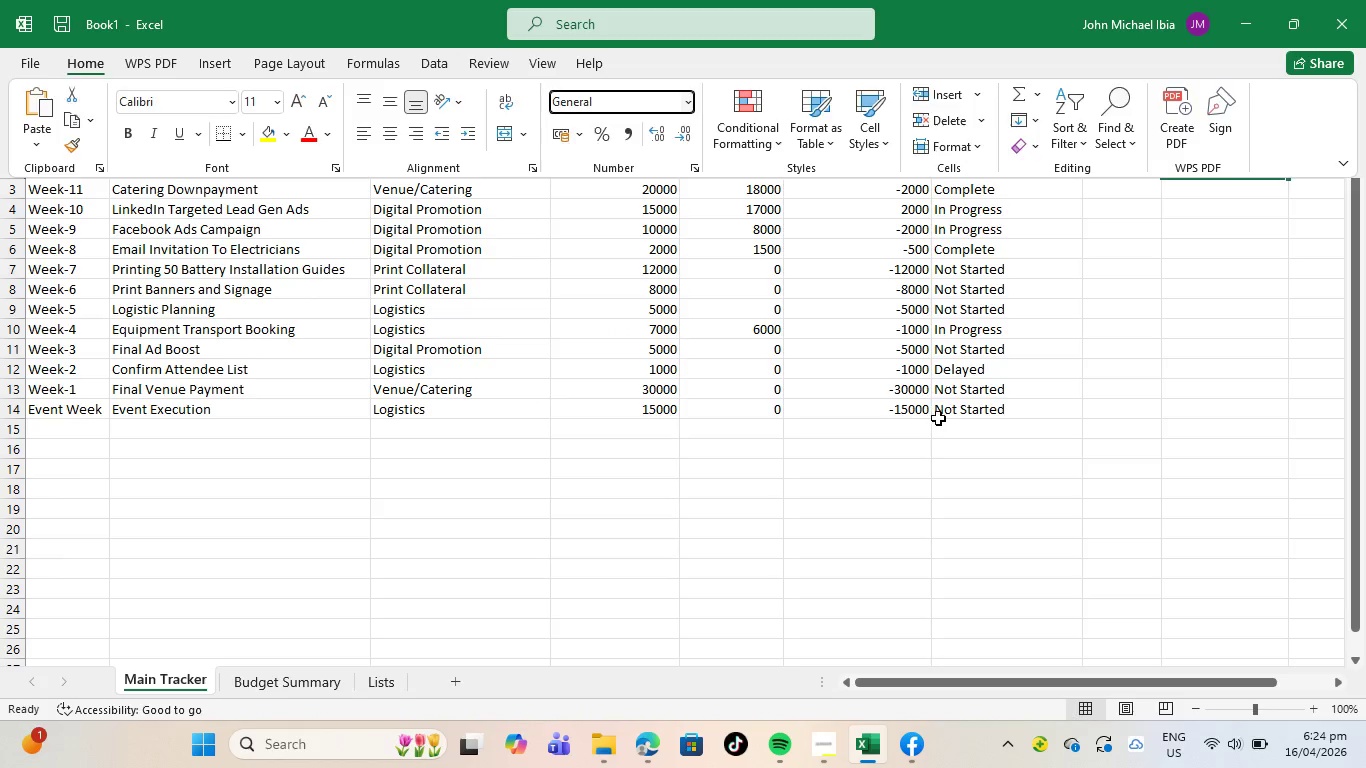 
left_click([1237, 176])
 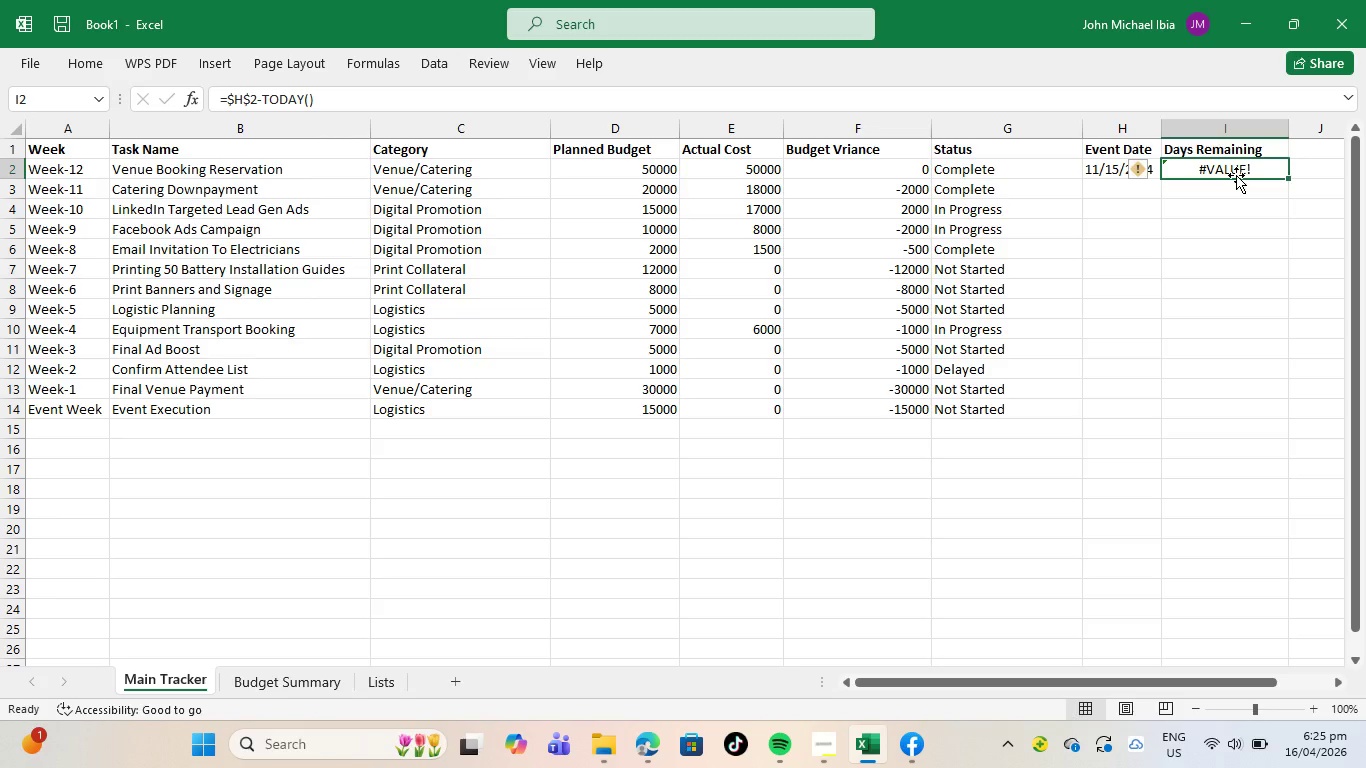 
wait(14.22)
 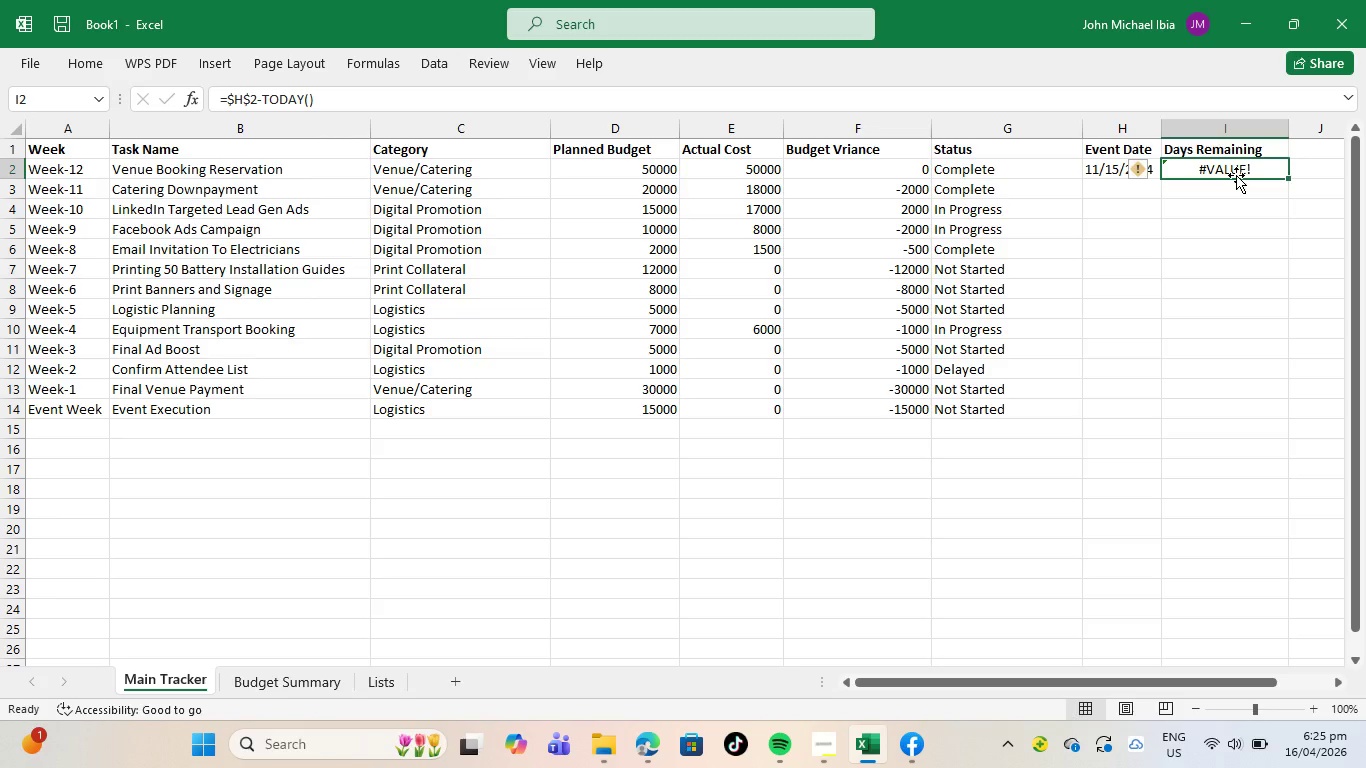 
left_click([1141, 178])
 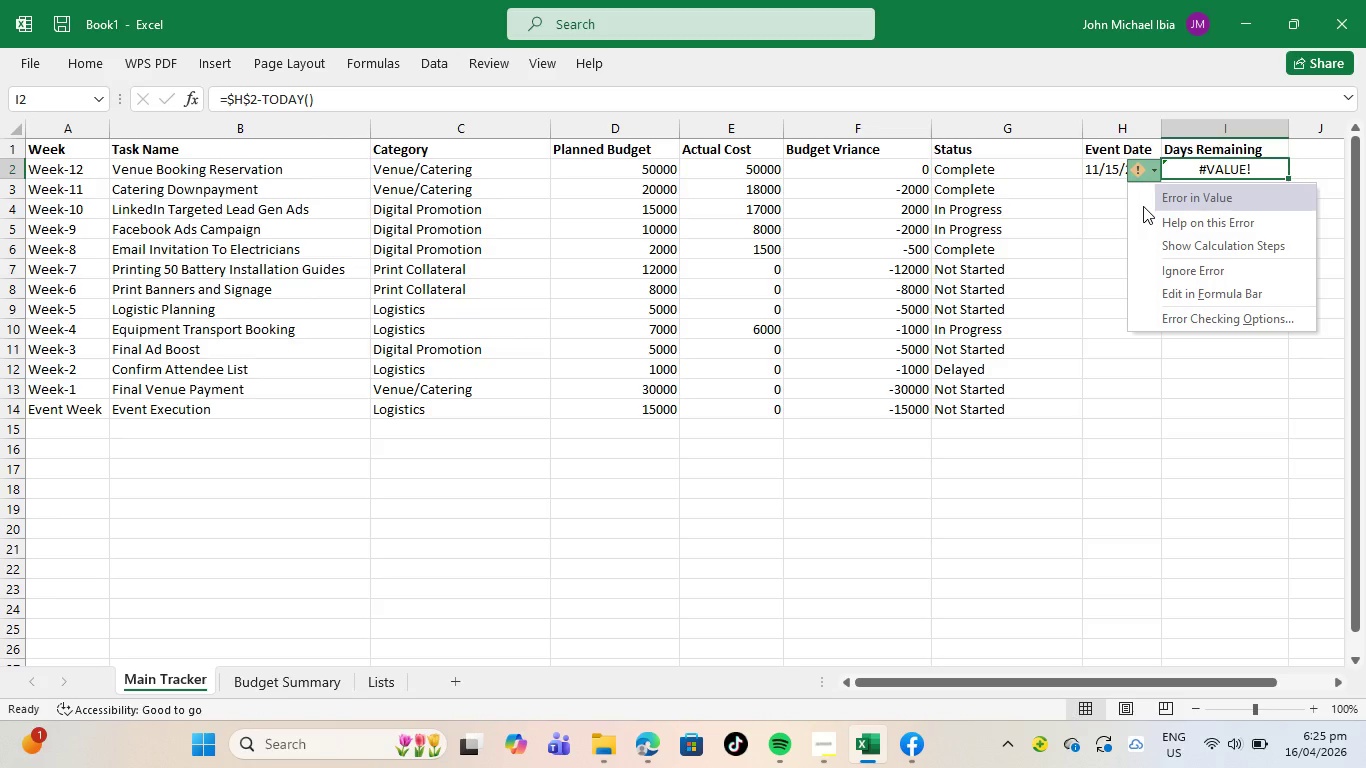 
wait(8.08)
 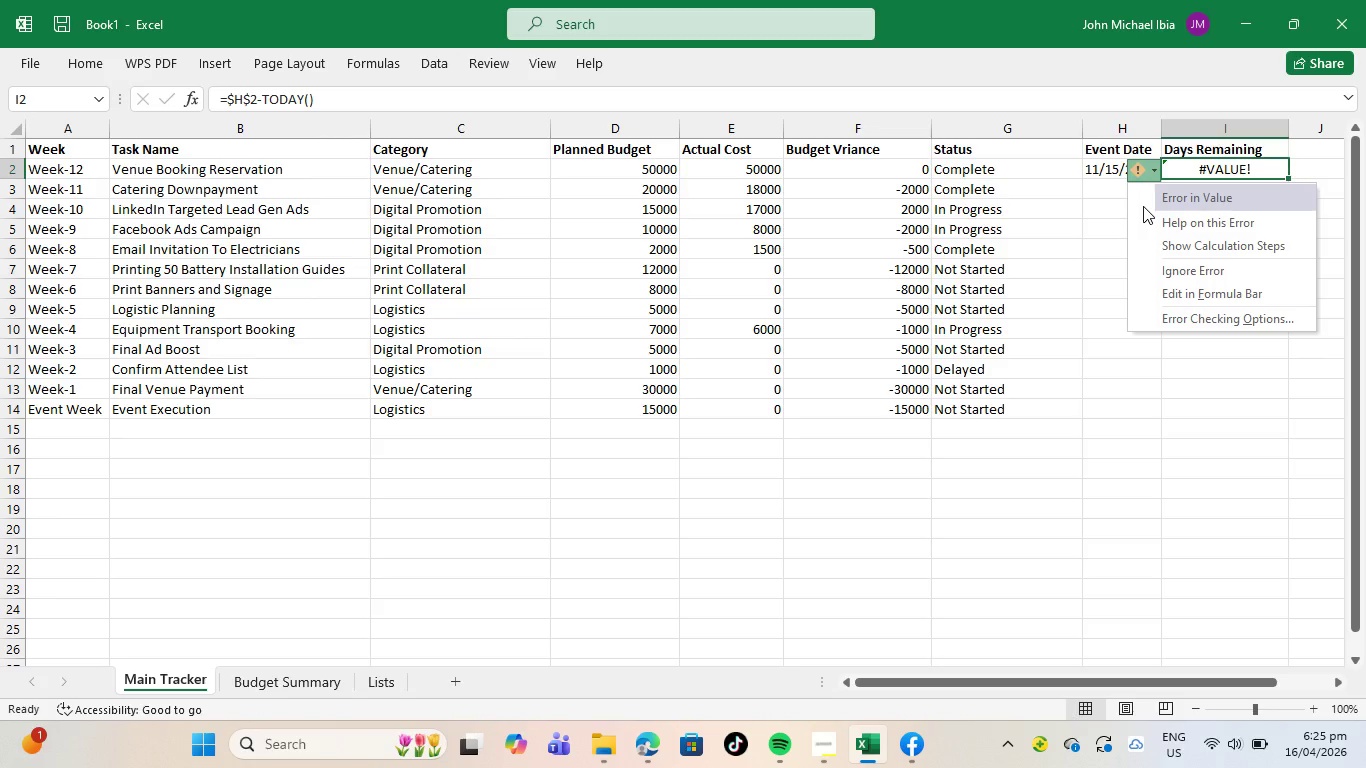 
left_click([1103, 276])
 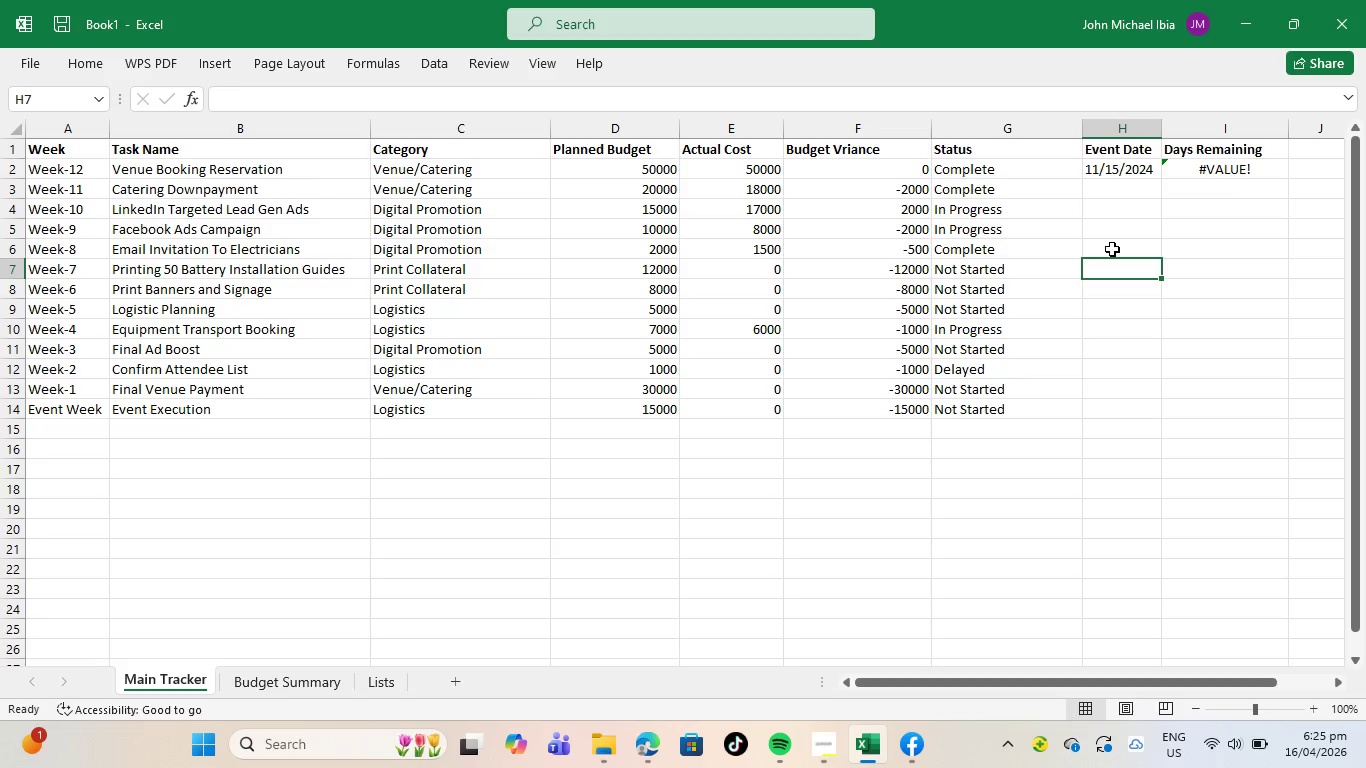 
left_click([1241, 177])
 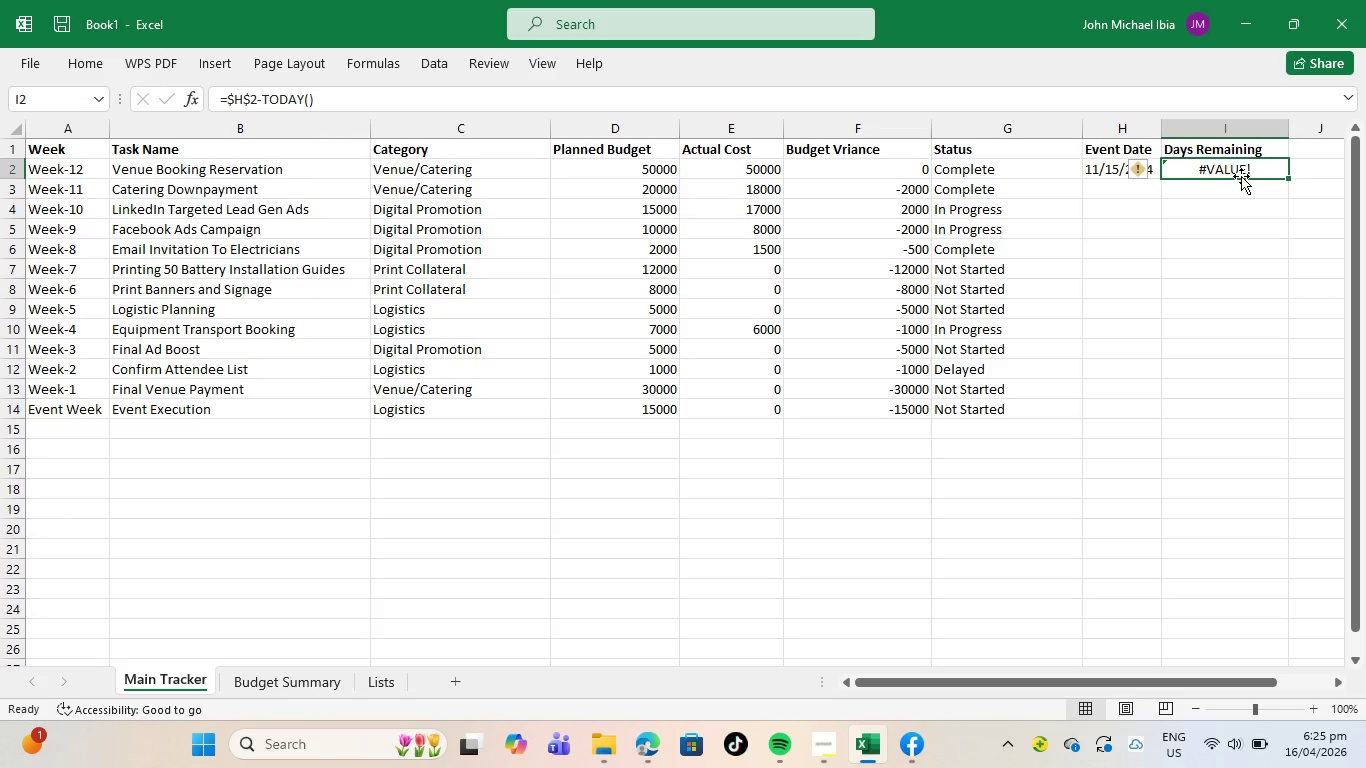 
key(Backspace)
 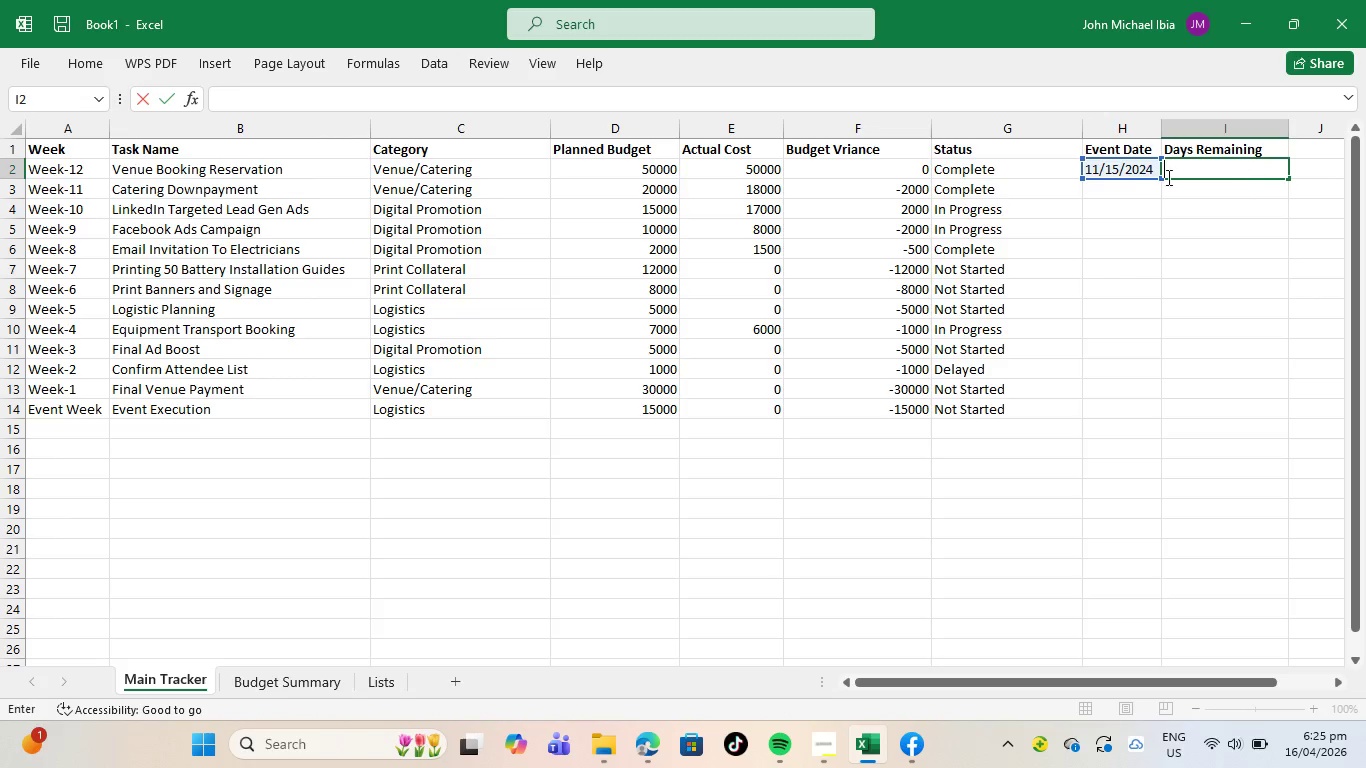 
left_click_drag(start_coordinate=[1146, 173], to_coordinate=[1193, 173])
 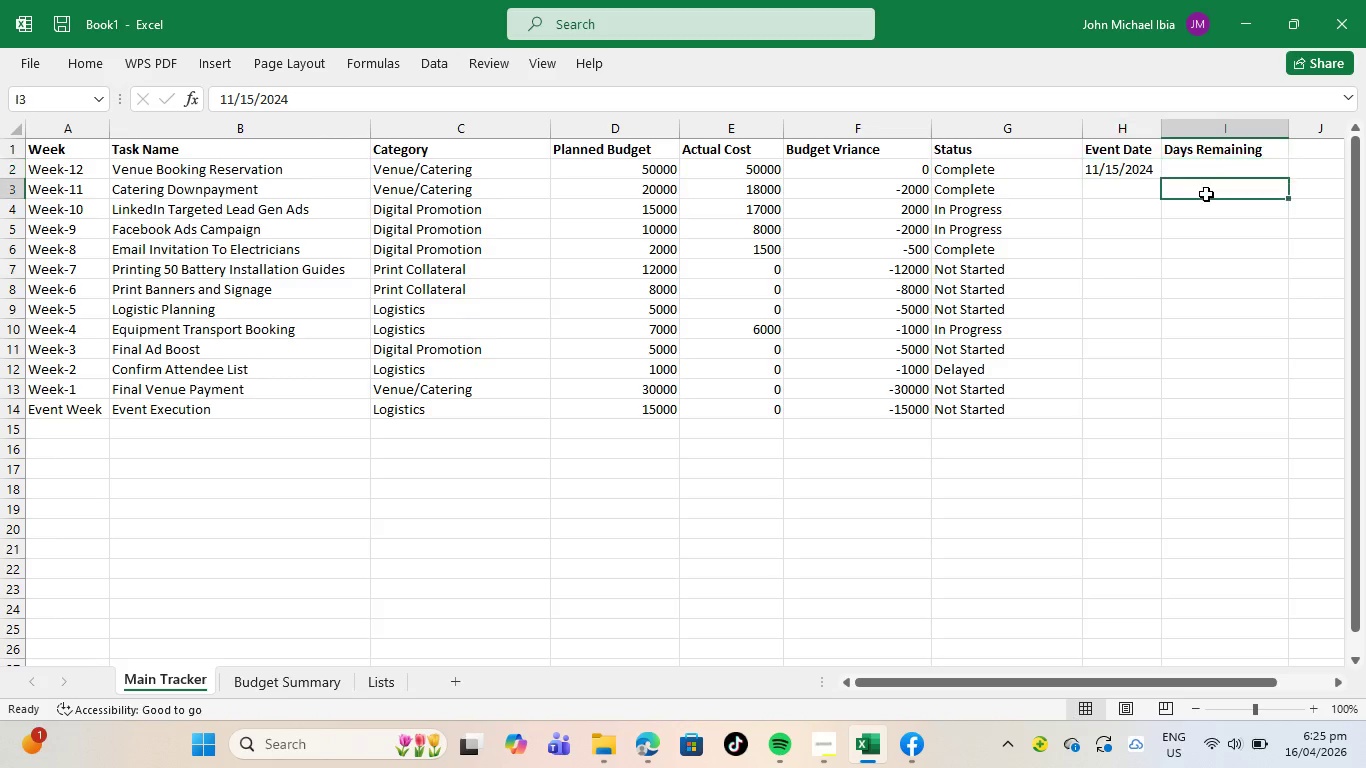 
left_click([1206, 194])
 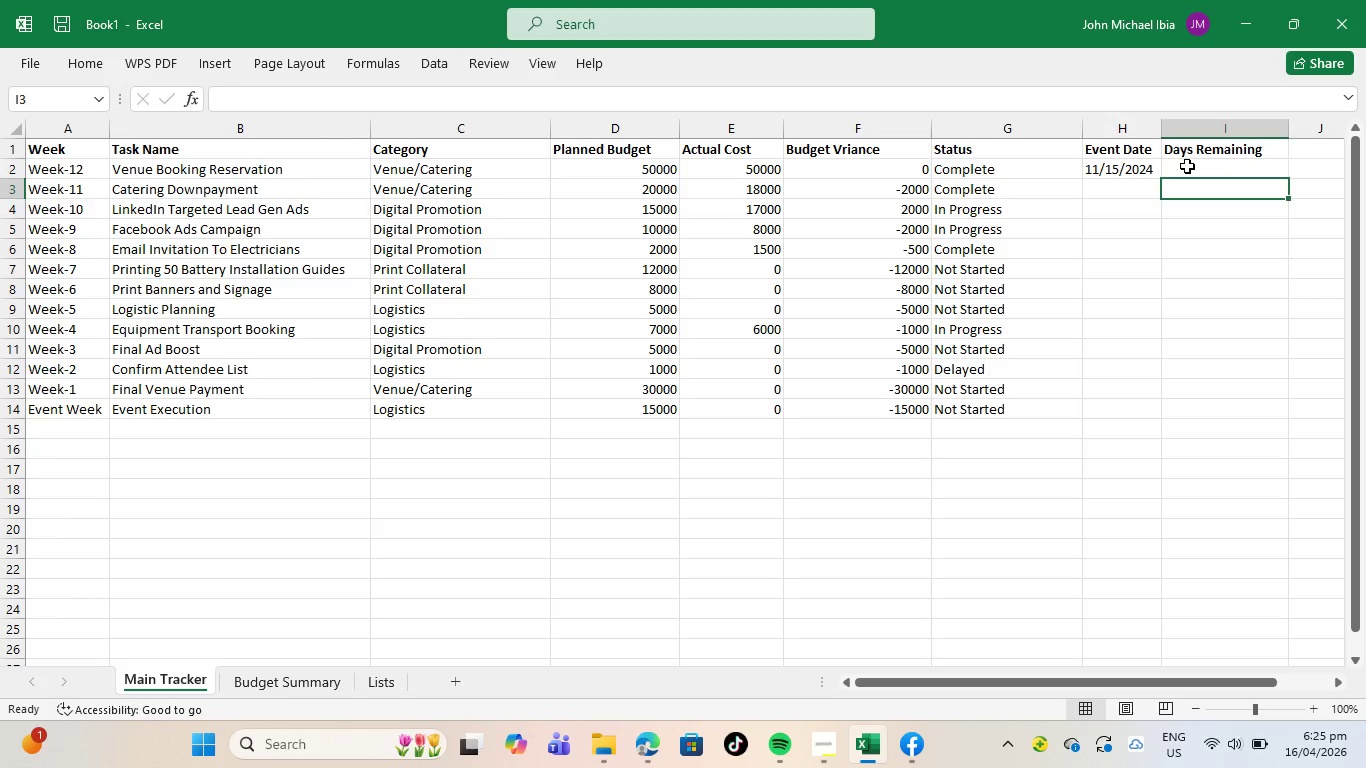 
left_click([1187, 166])
 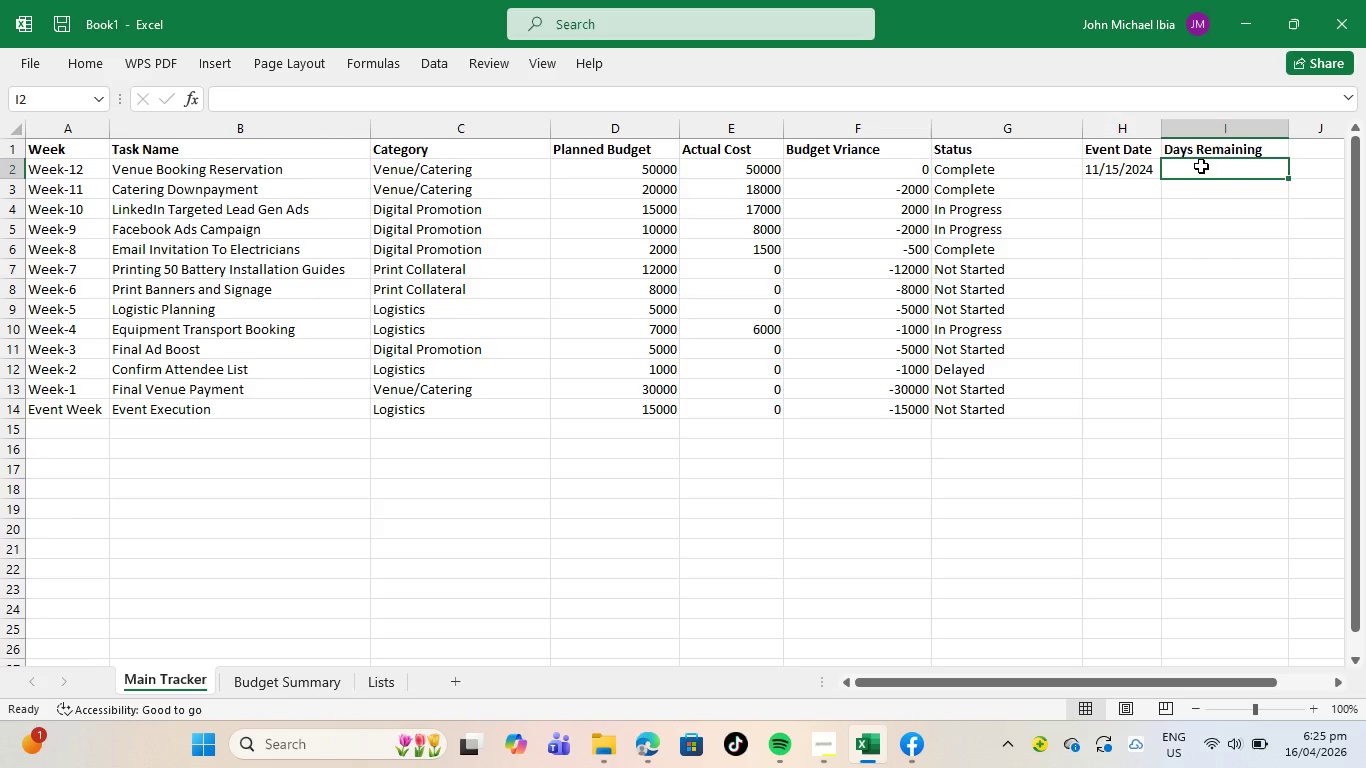 
type(-)
key(Backspace)
type(=DATEDIF(TODAY)
 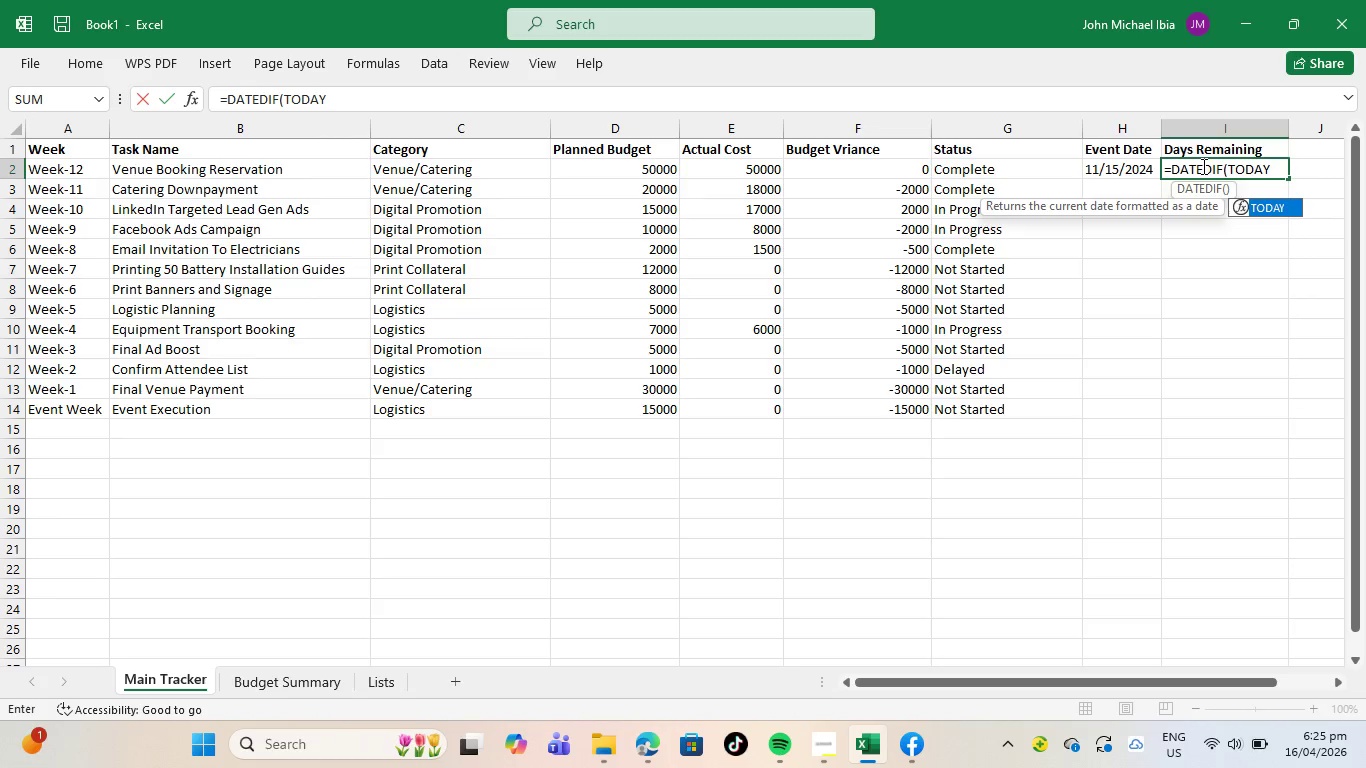 
wait(7.03)
 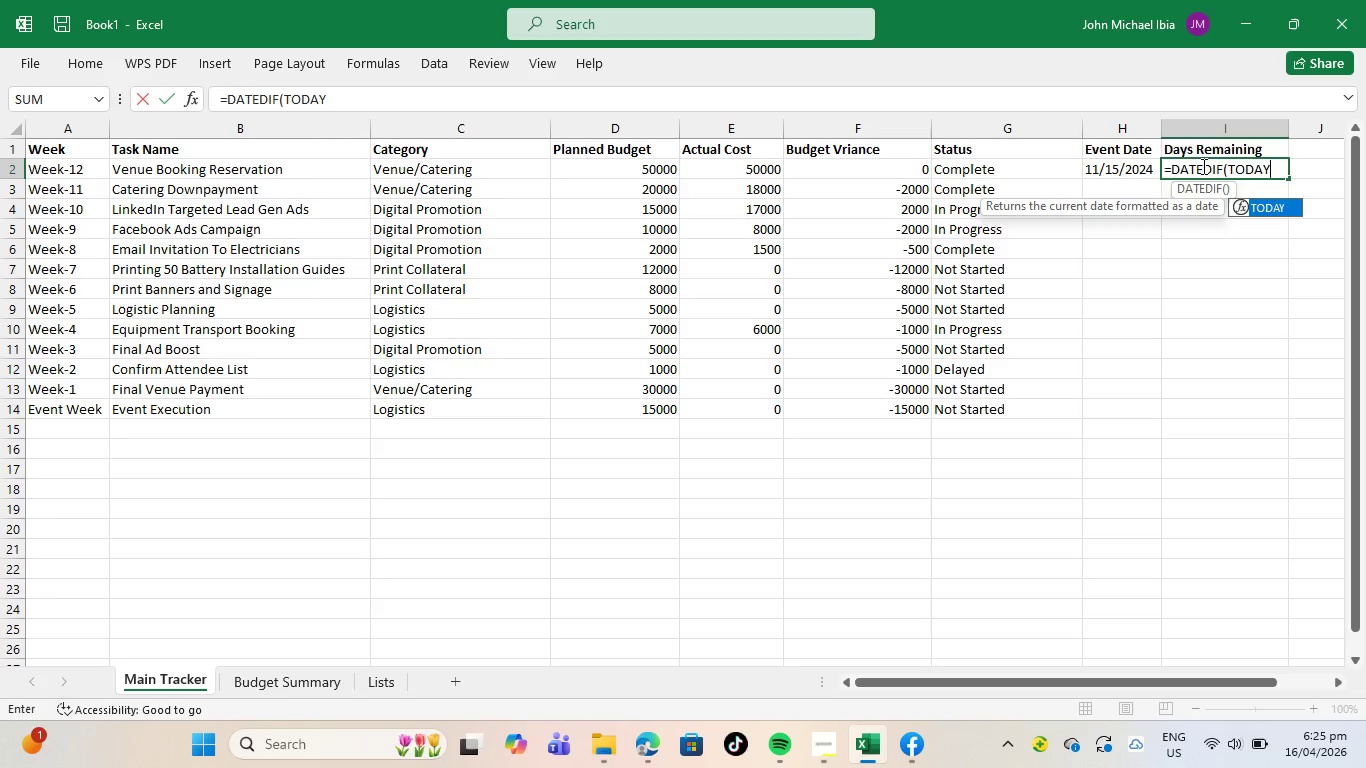 
type((),$)
 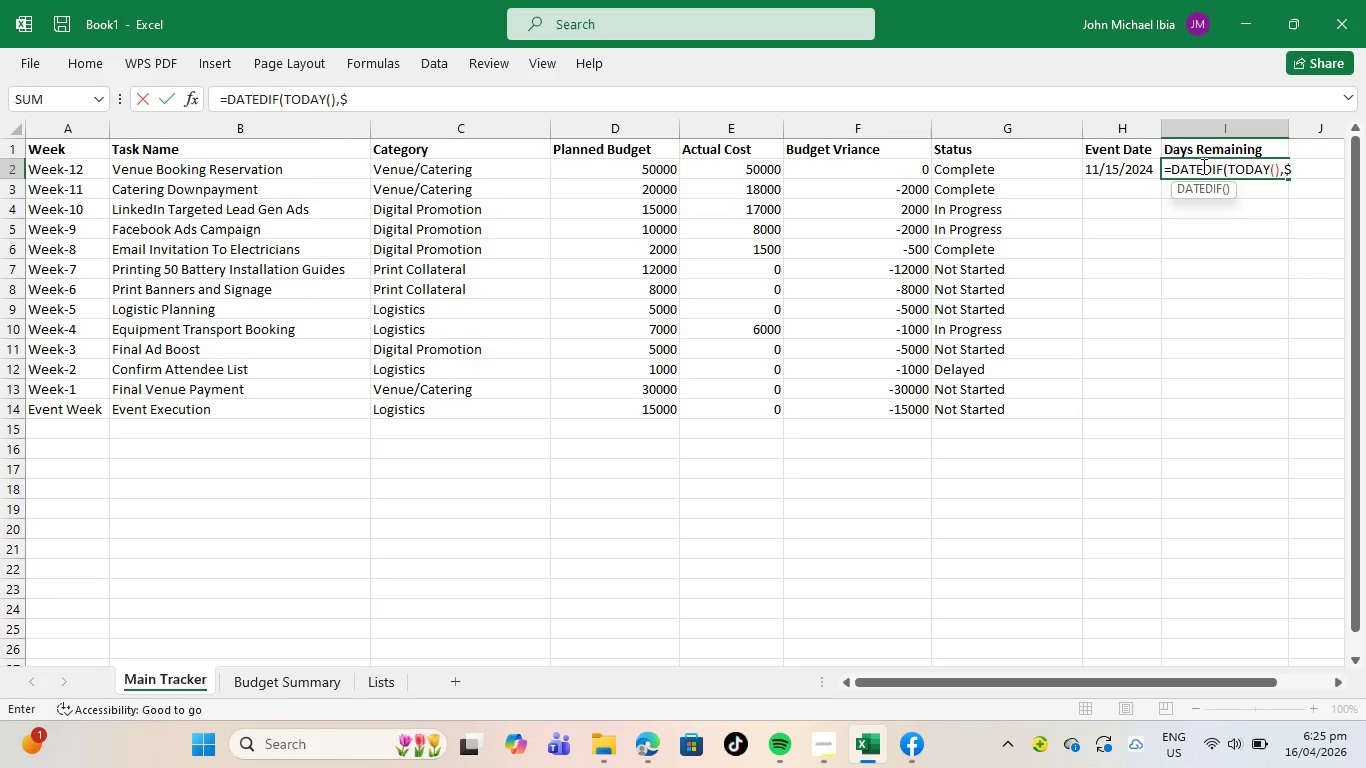 
type(H$2,')
key(Backspace)
type(")
 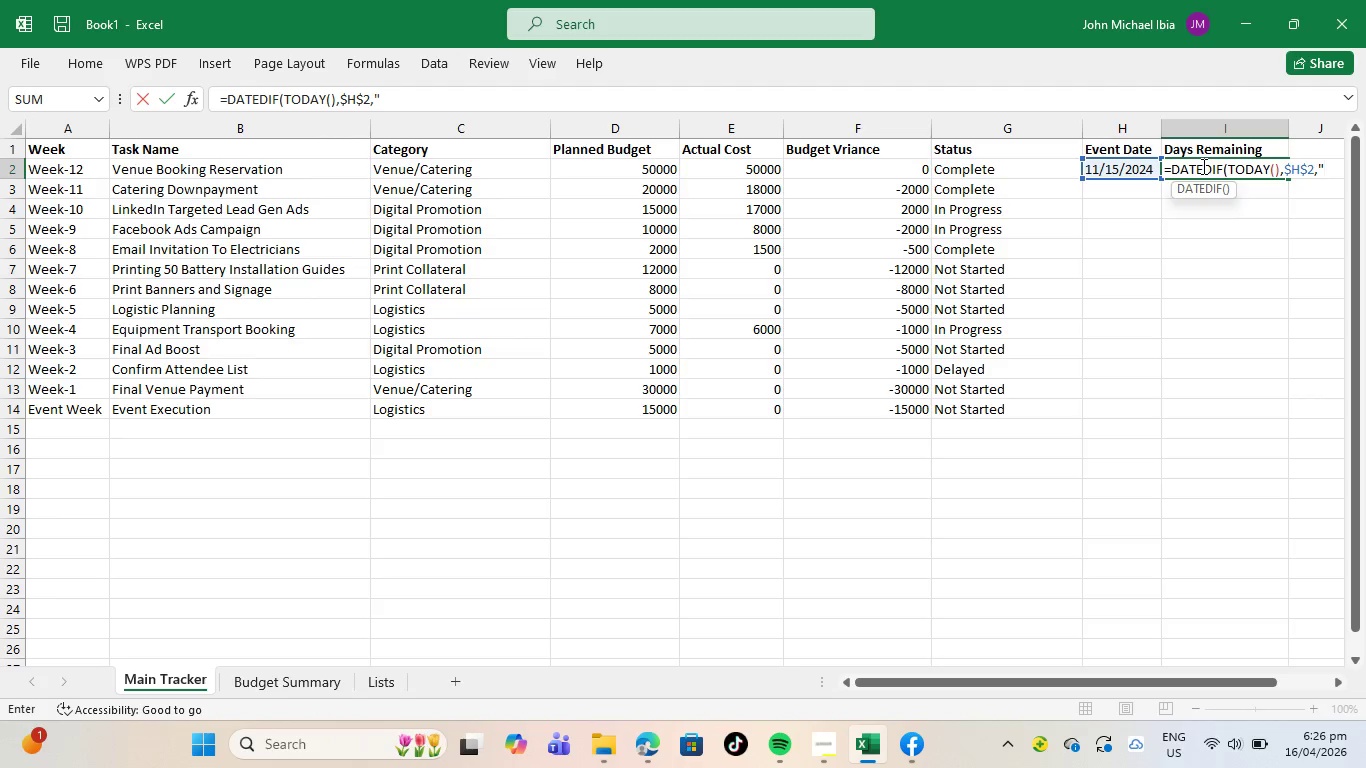 
key(CapsLock)
 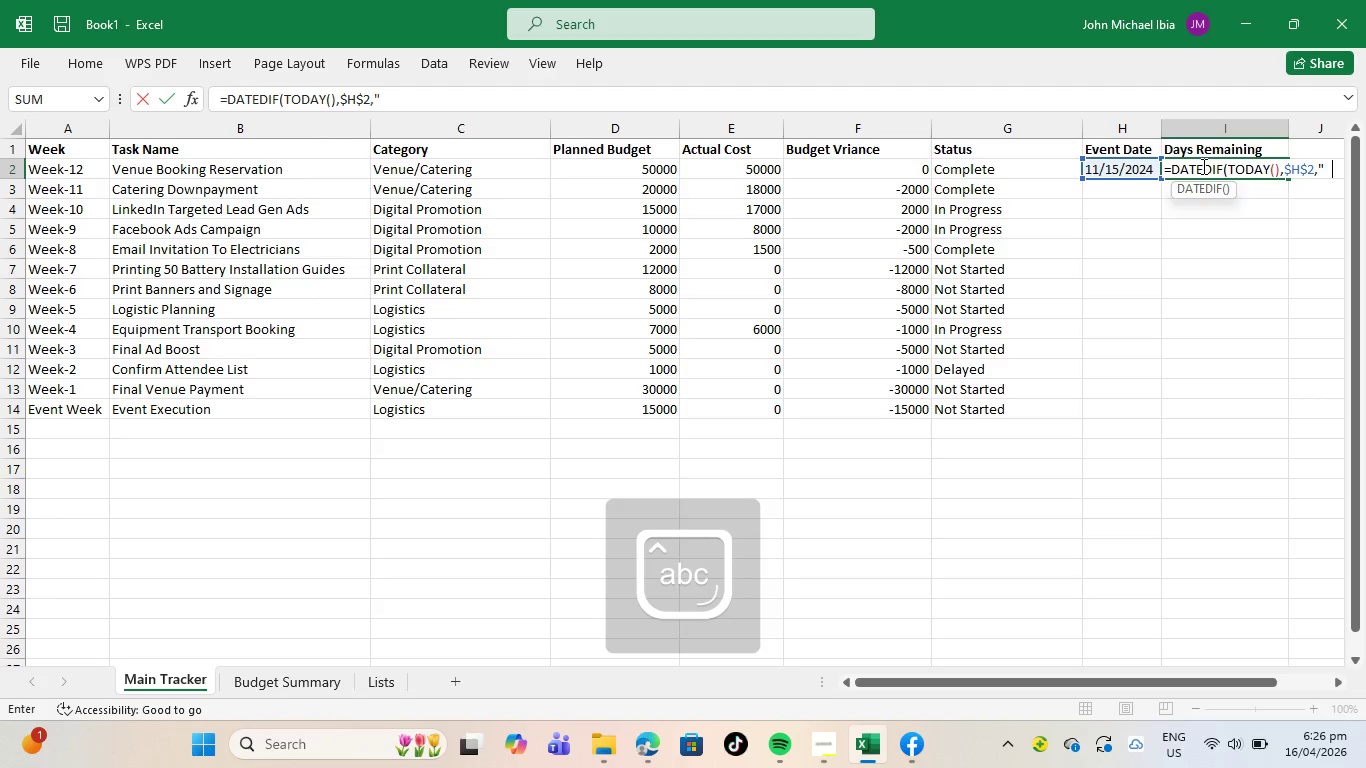 
key(D)
 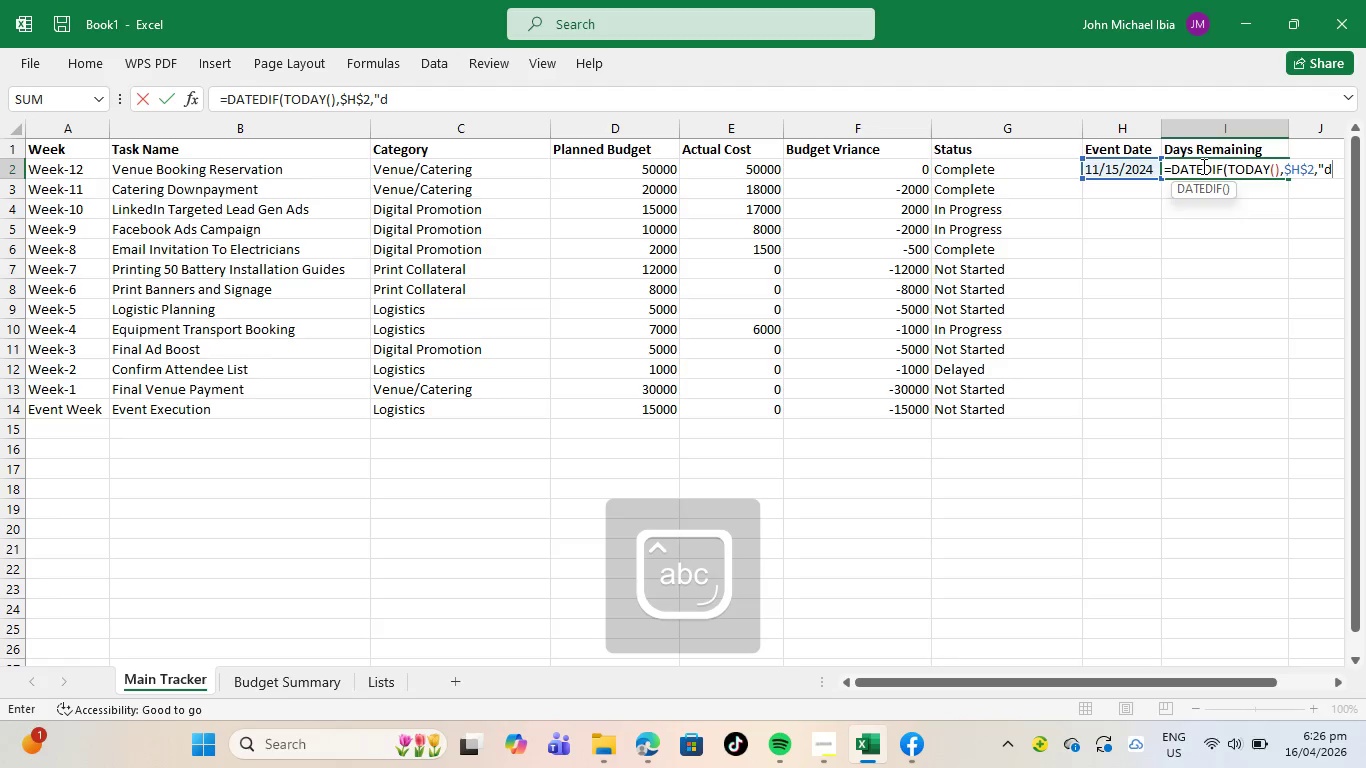 
key(Shift+Quote)
 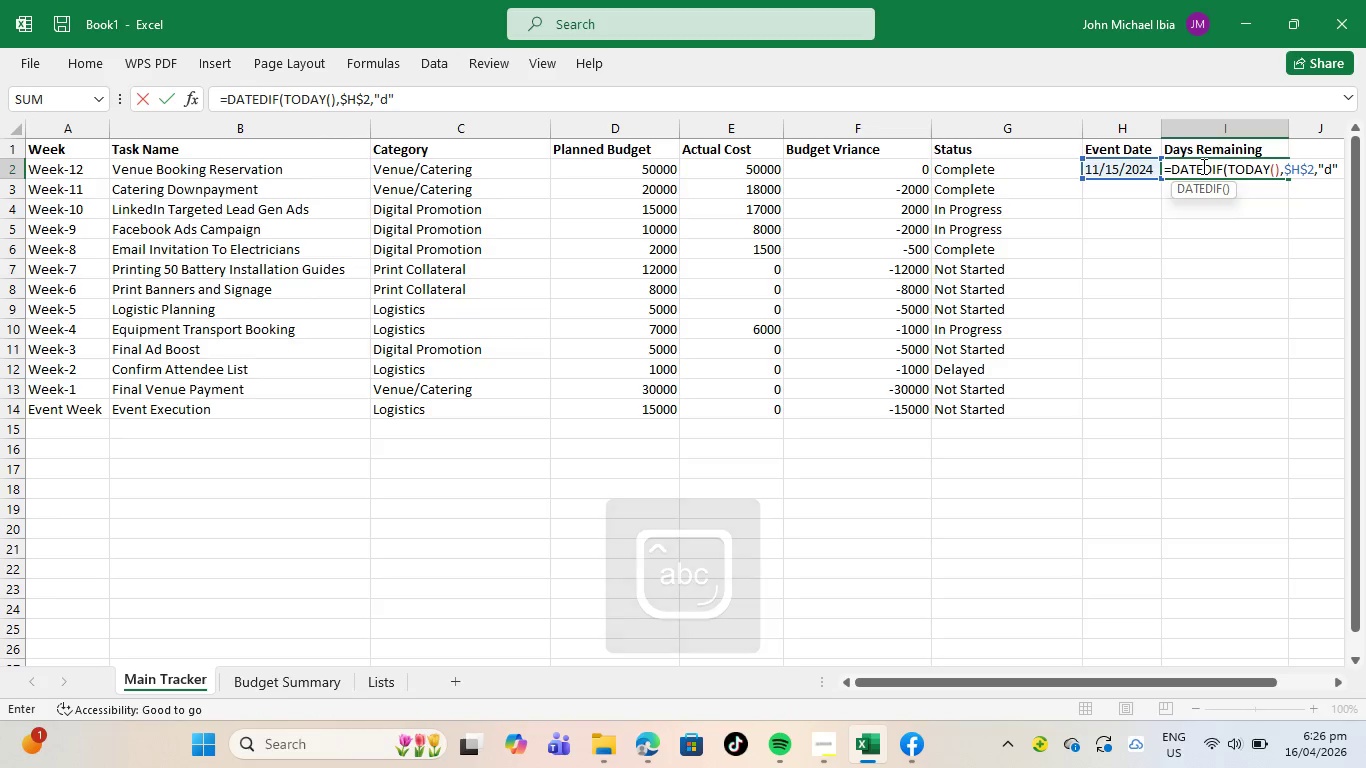 
key(Shift+0)
 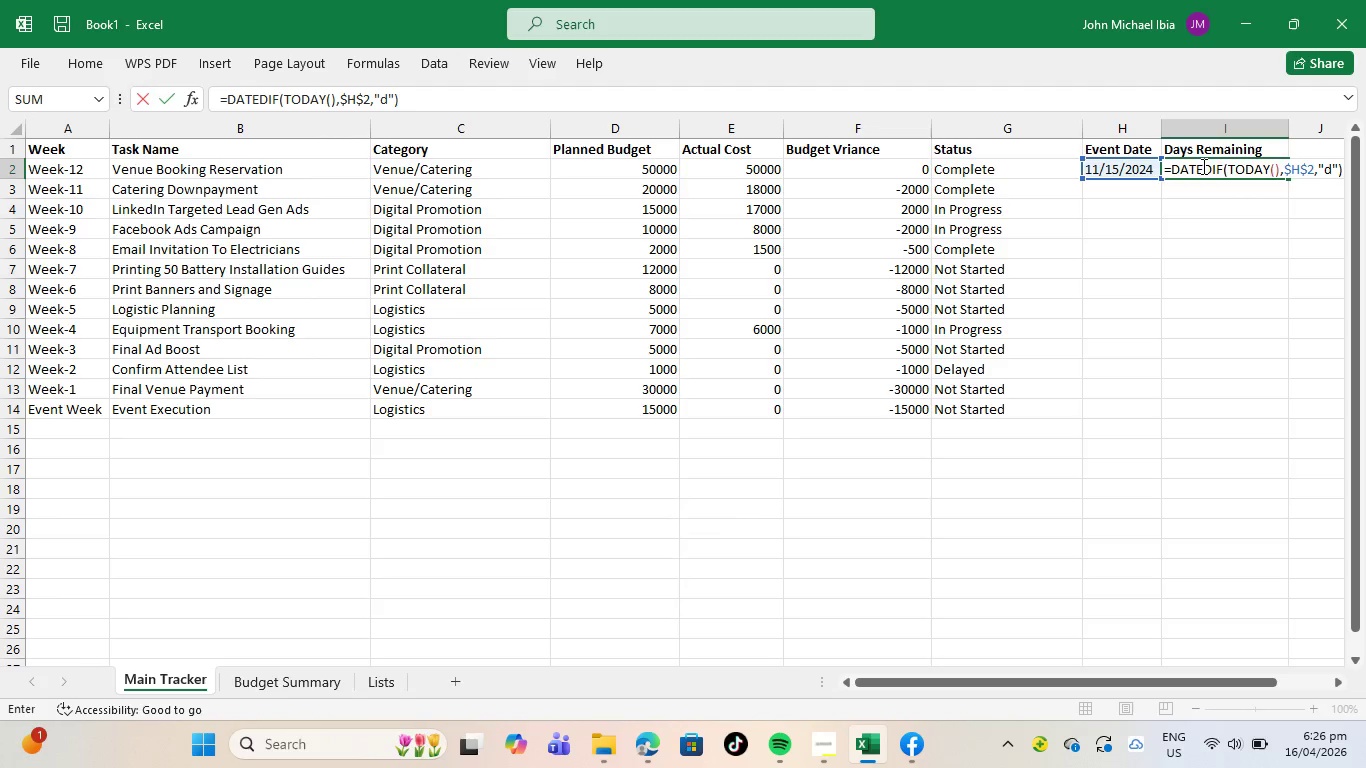 
key(Enter)
 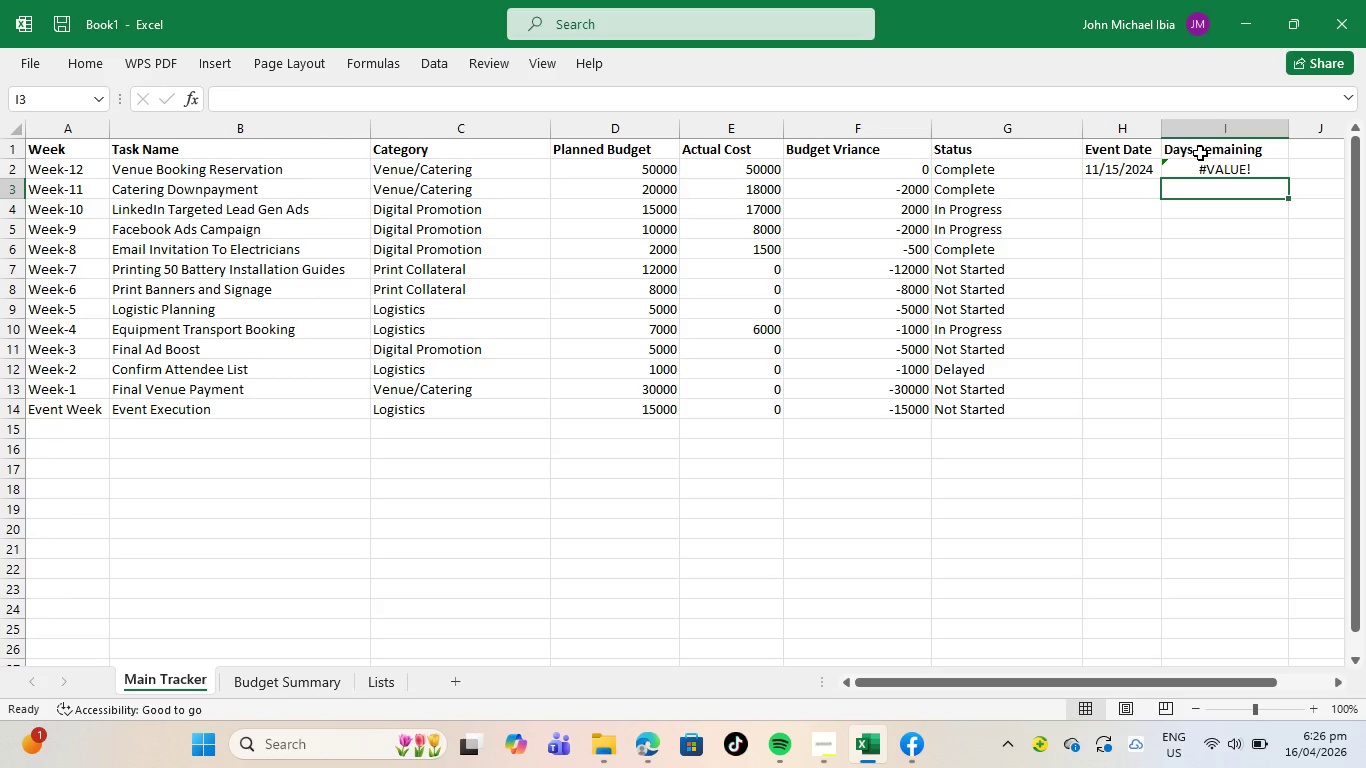 
wait(14.61)
 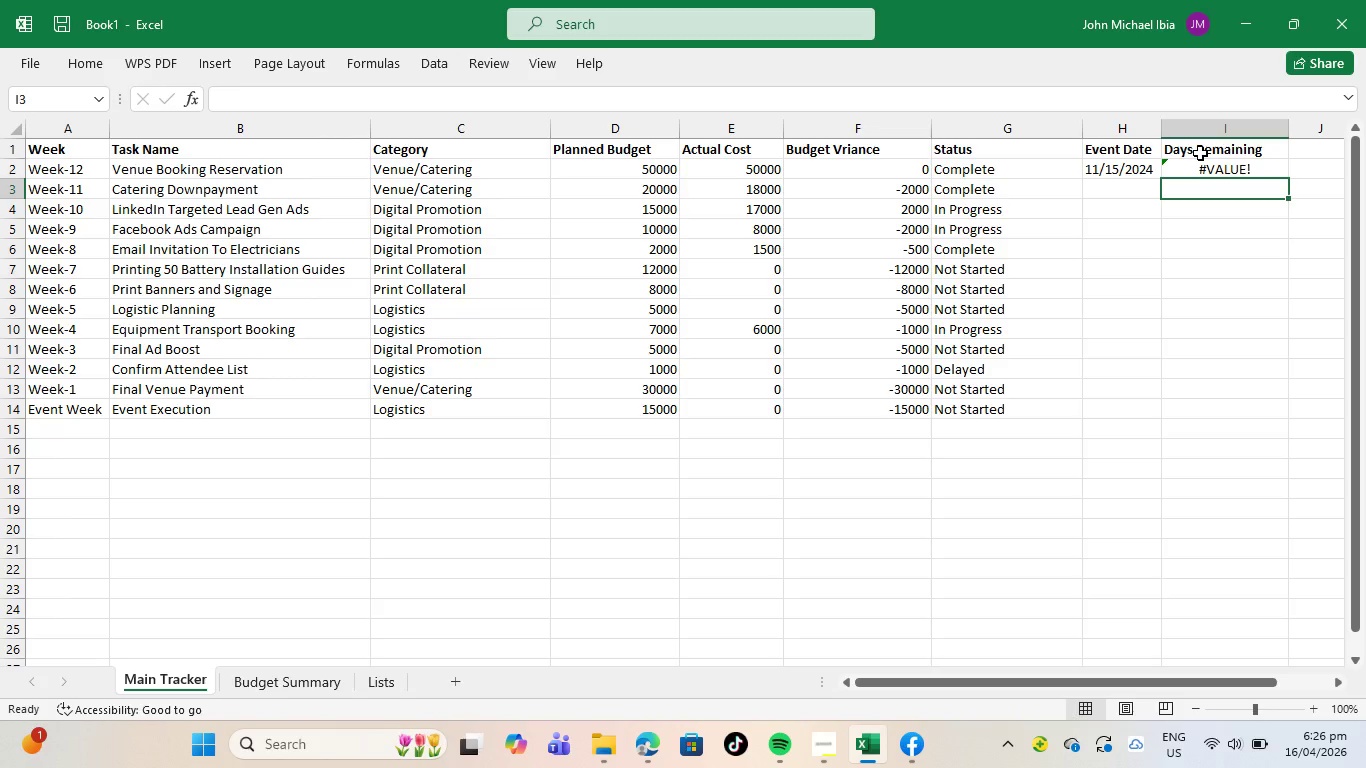 
left_click([1261, 174])
 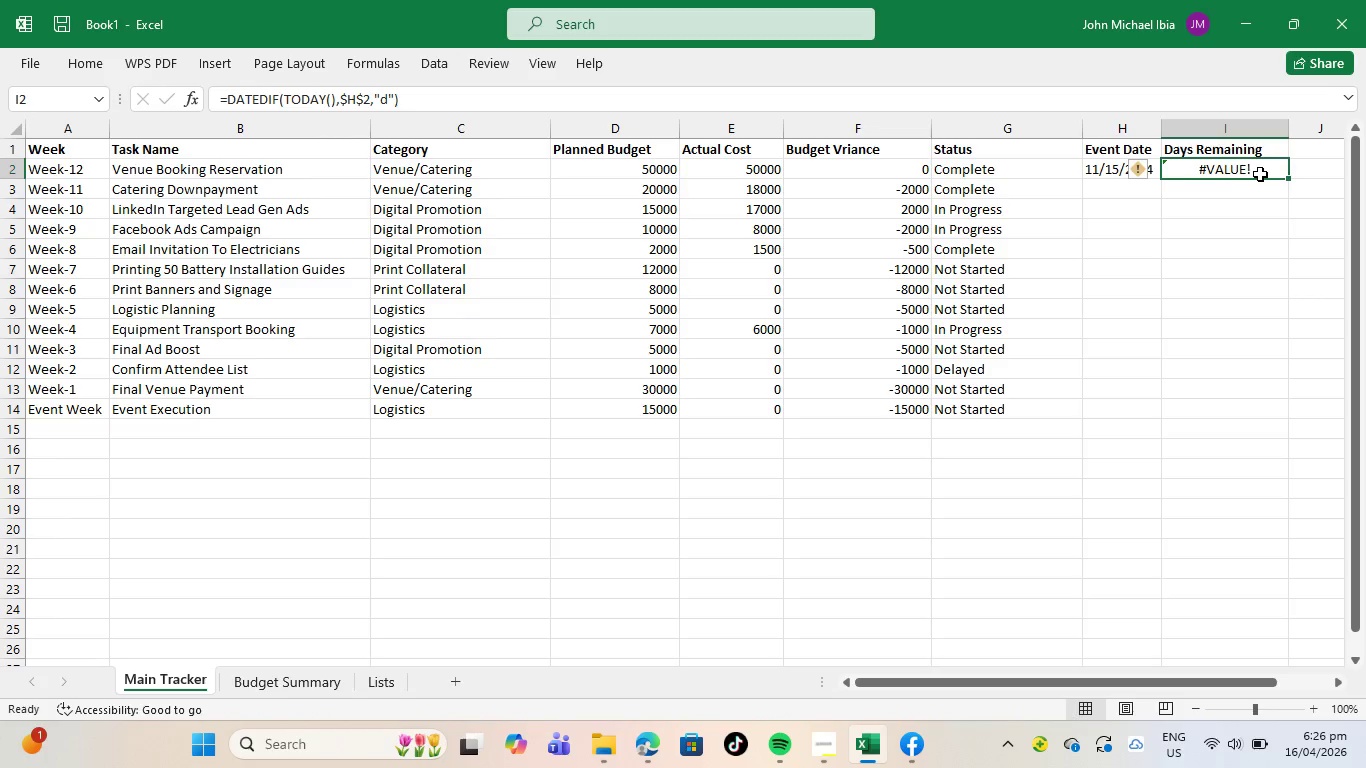 
key(Backspace)
 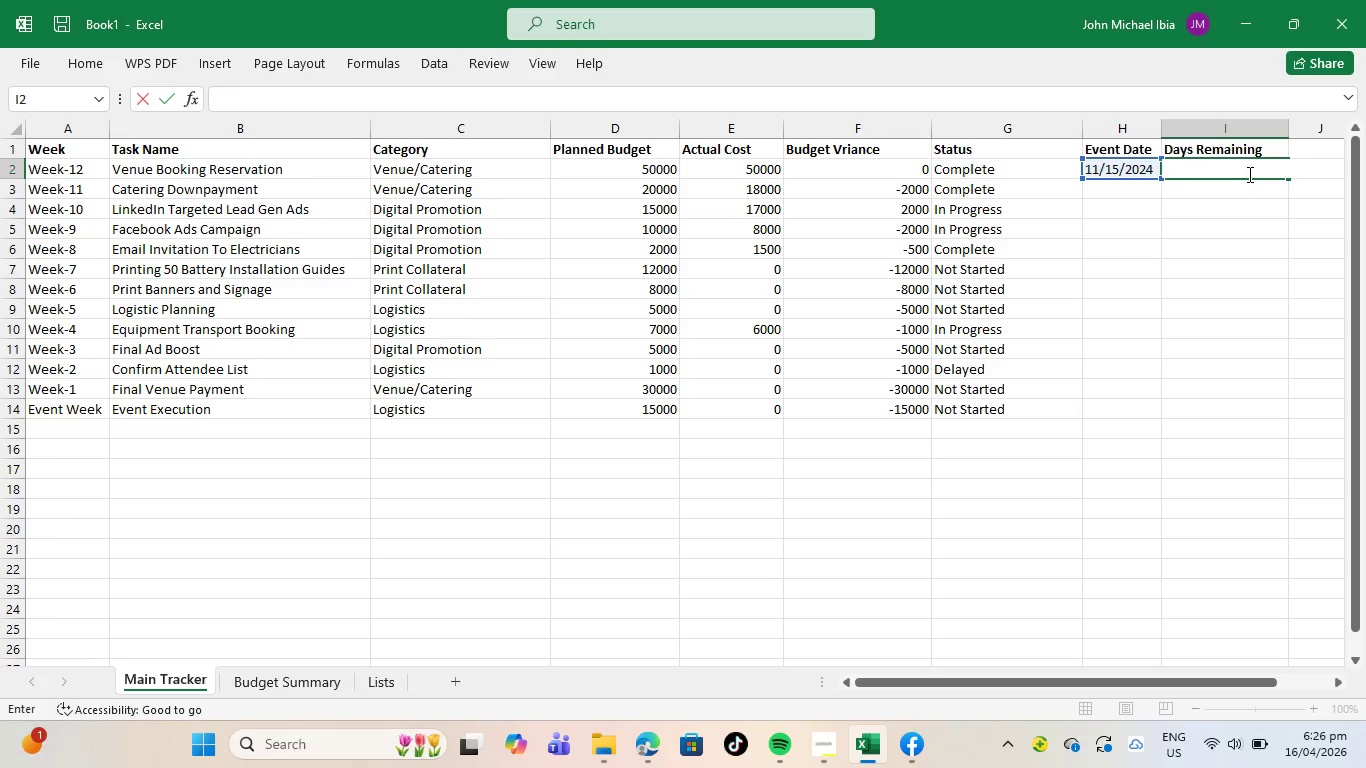 
left_click([1248, 174])
 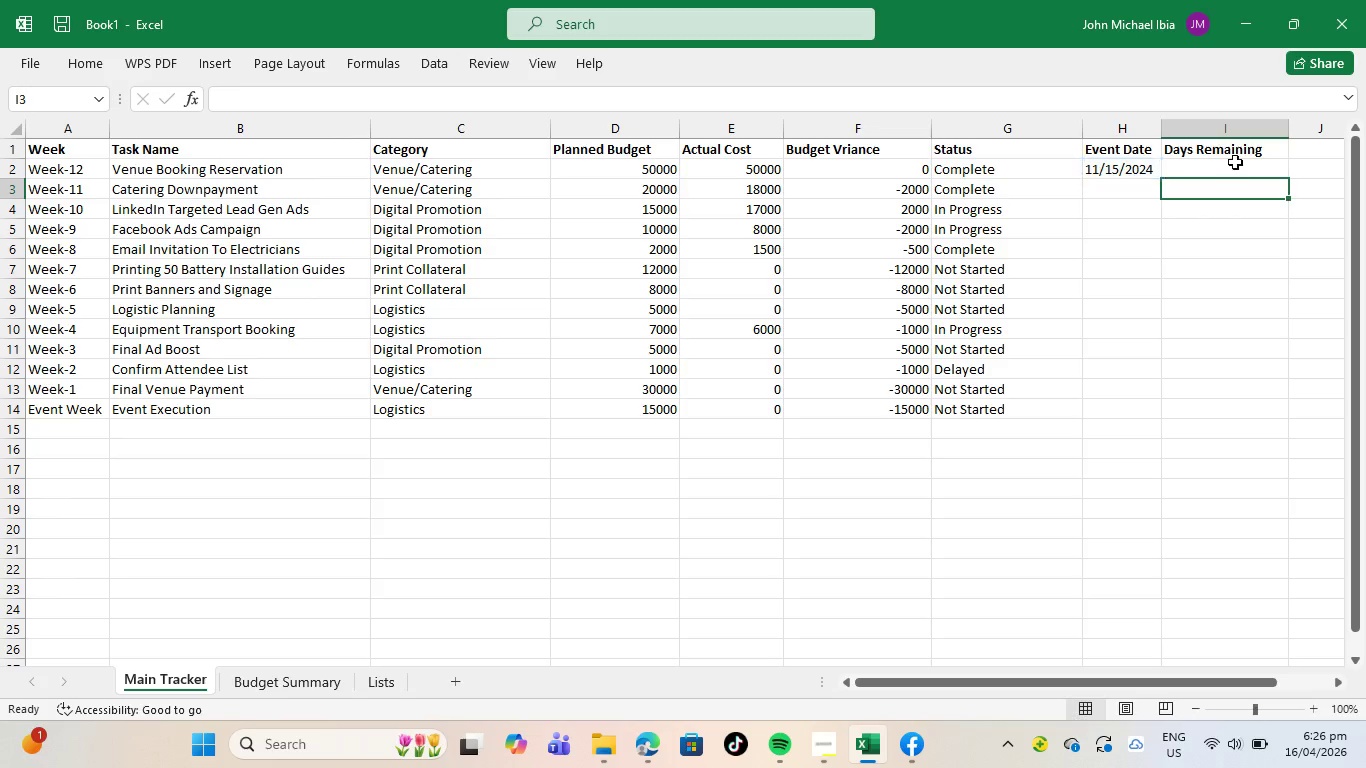 
double_click([1235, 162])
 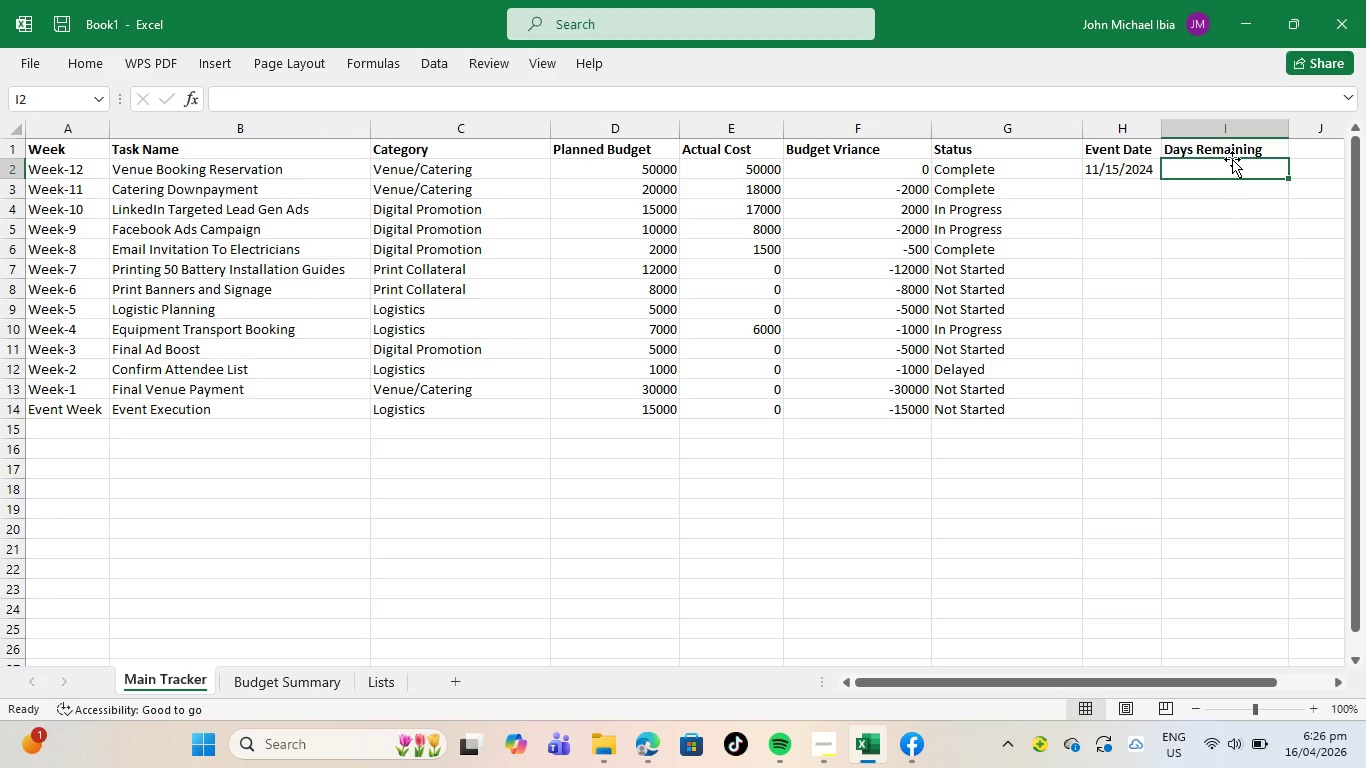 
key(Shift+2)
 